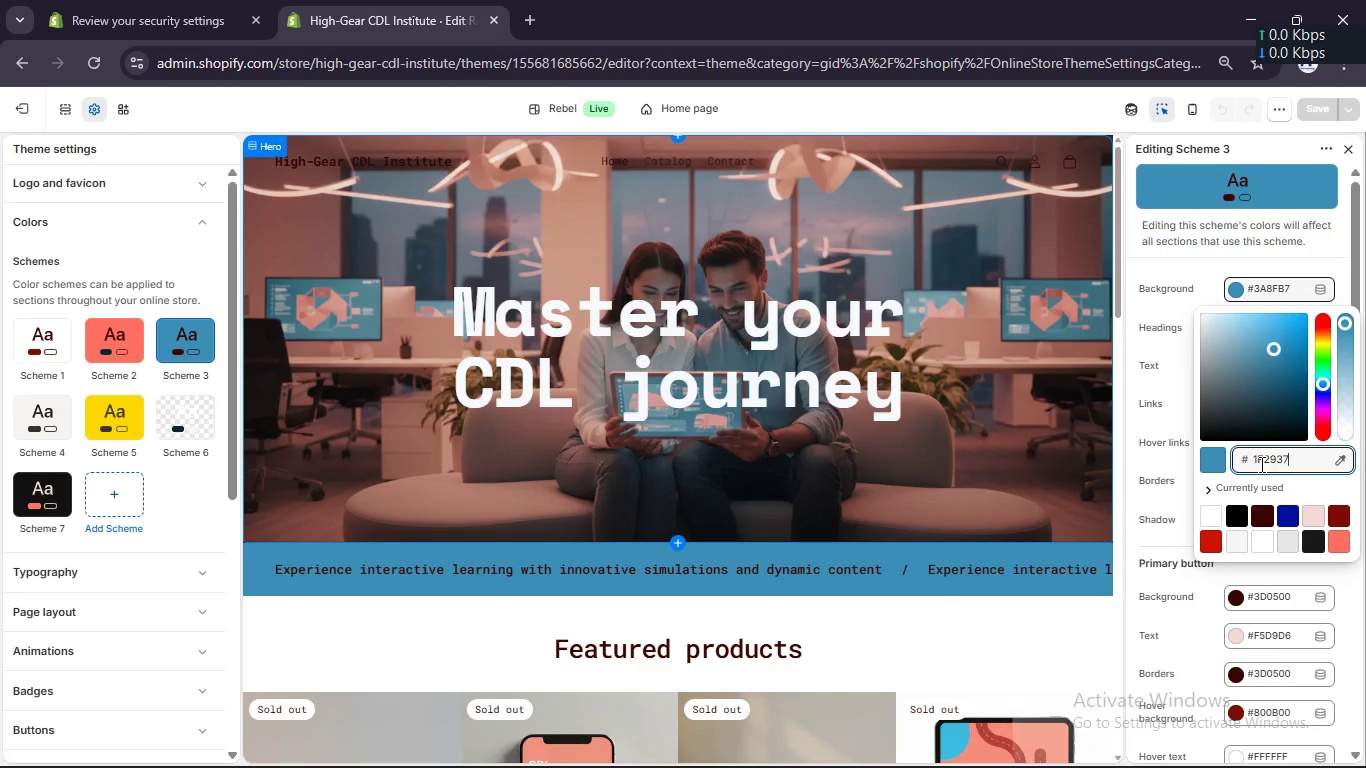 
key(Numpad7)
 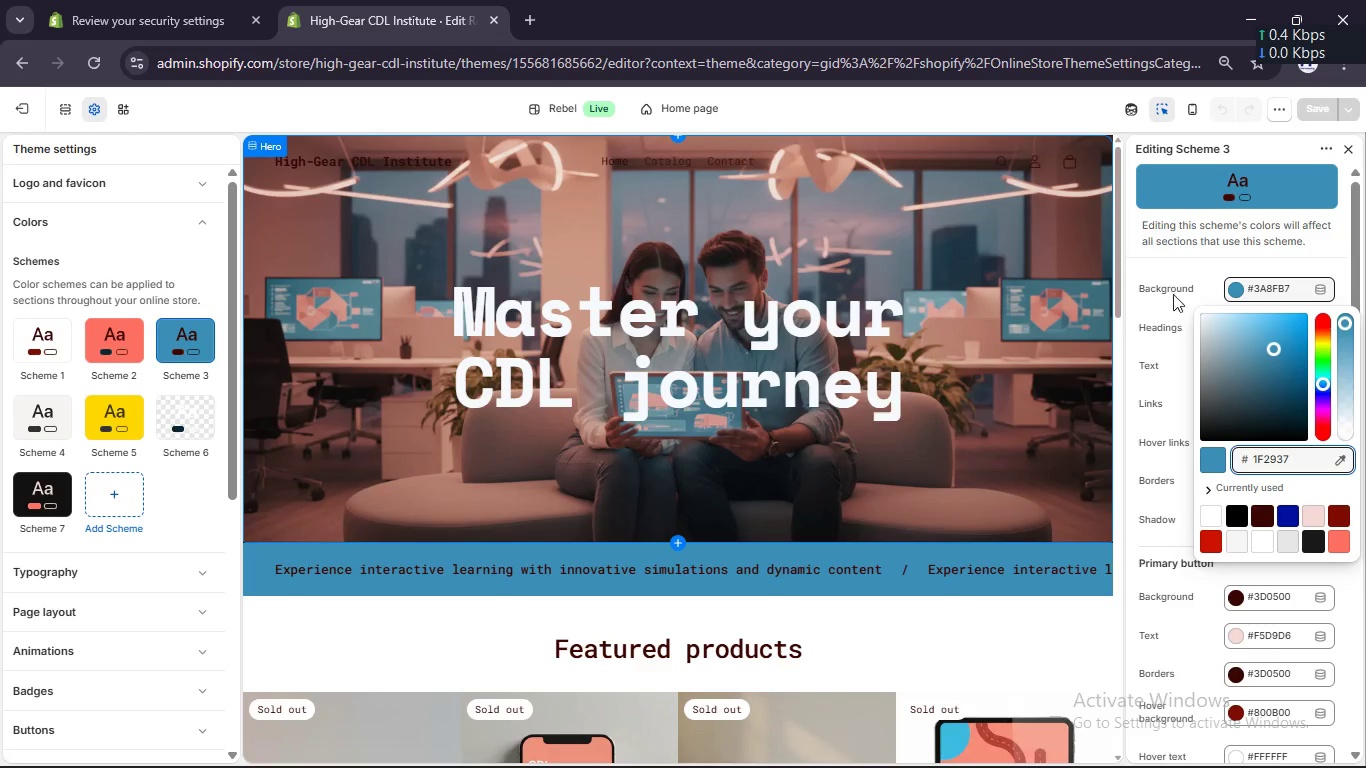 
left_click([1181, 264])
 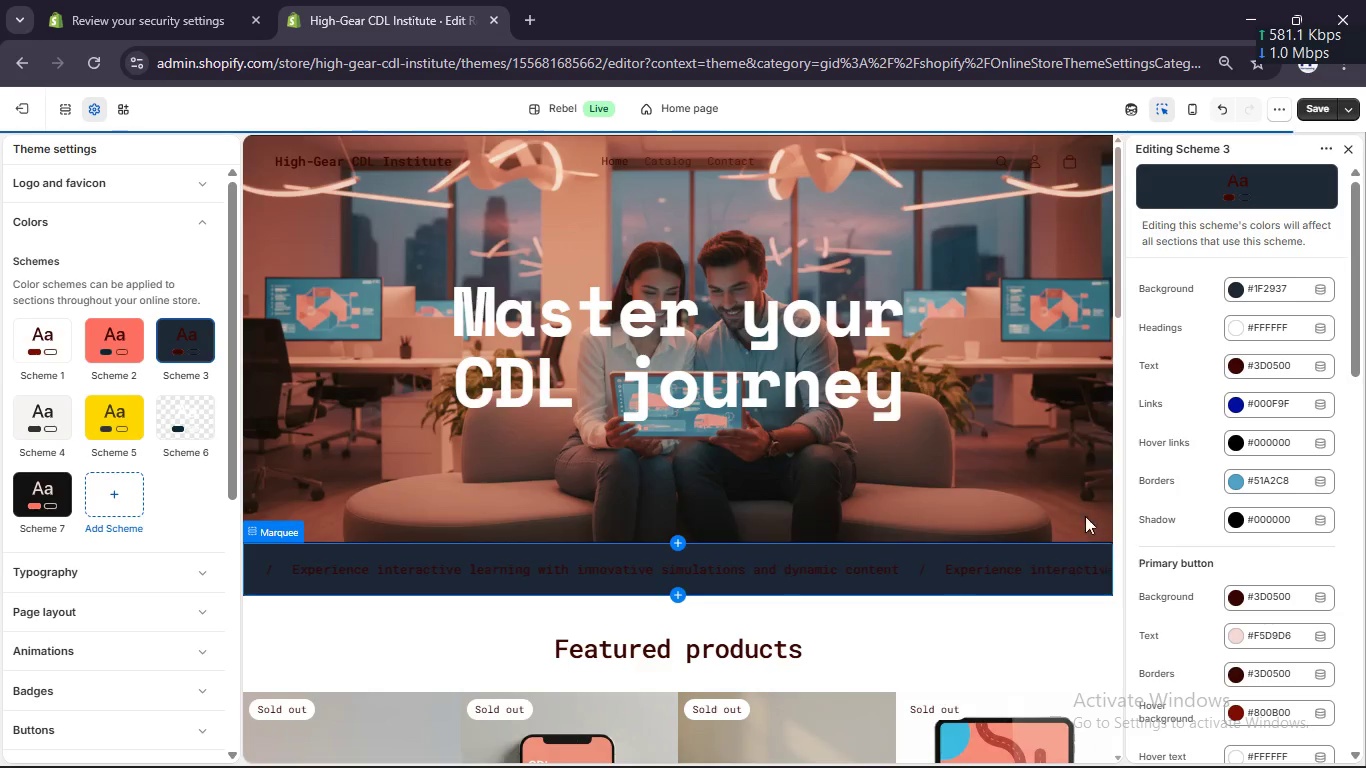 
left_click([1233, 363])
 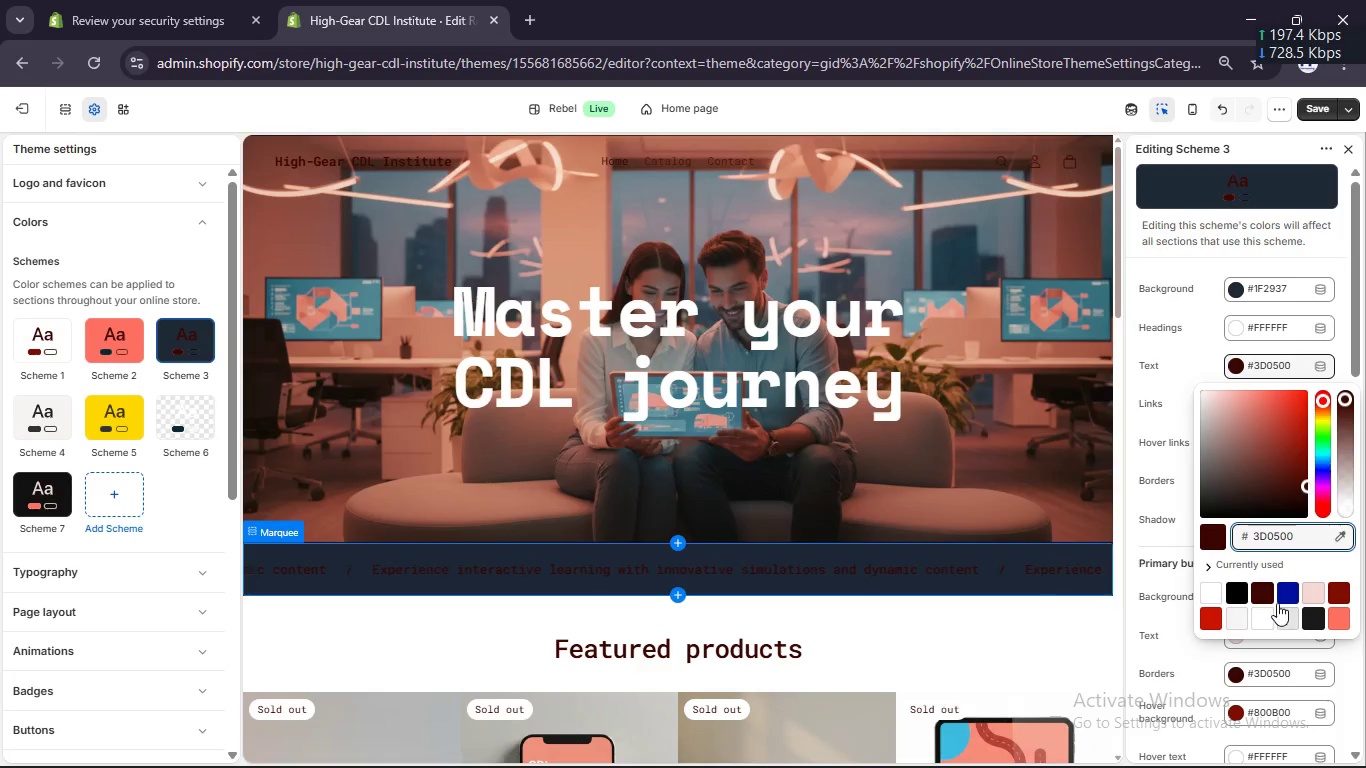 
left_click([1208, 597])
 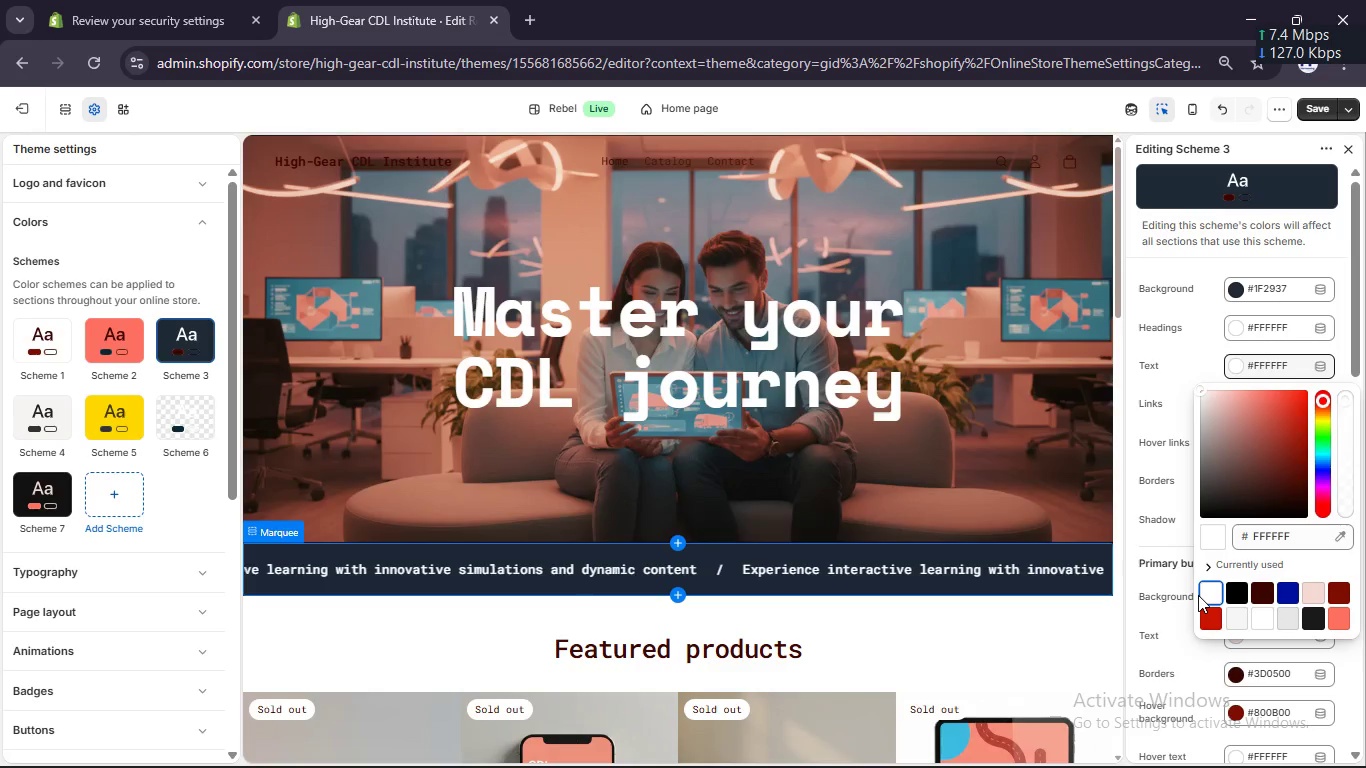 
wait(19.99)
 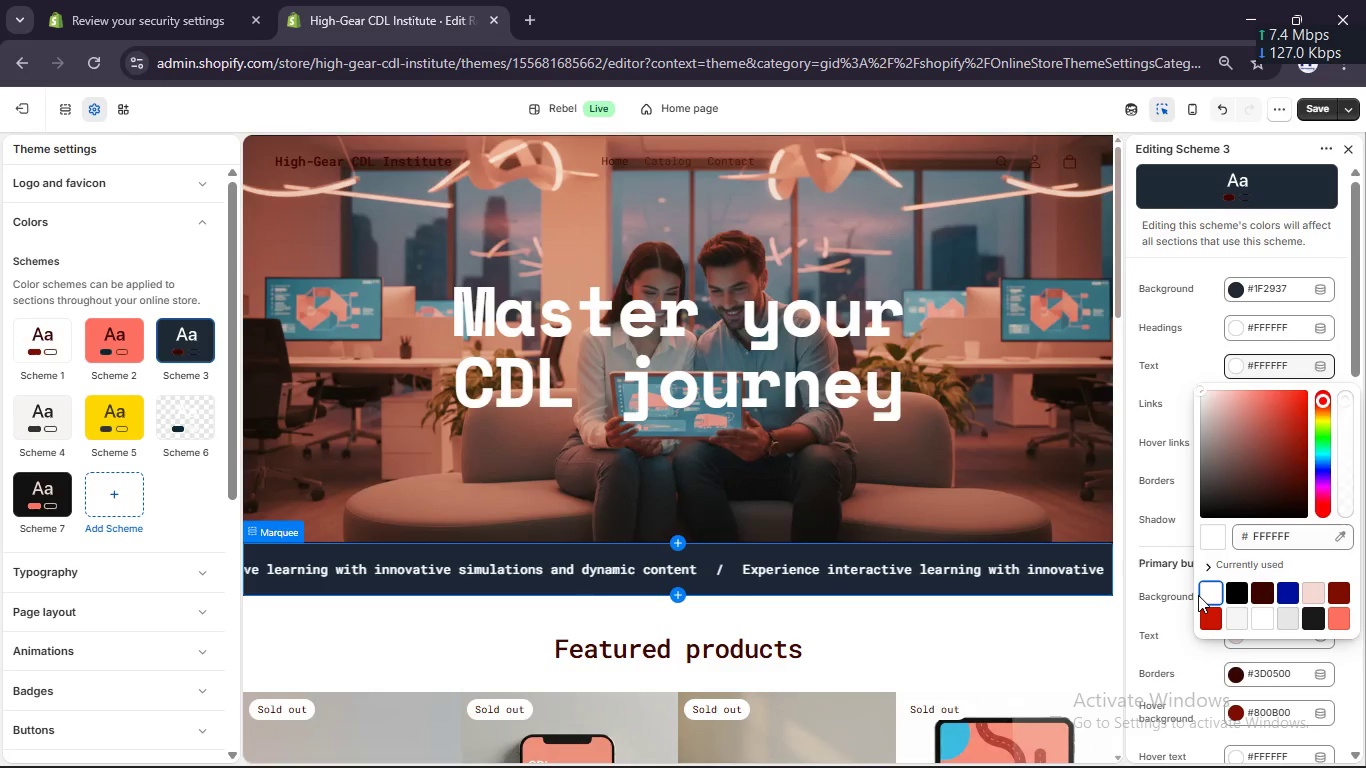 
left_click([1234, 292])
 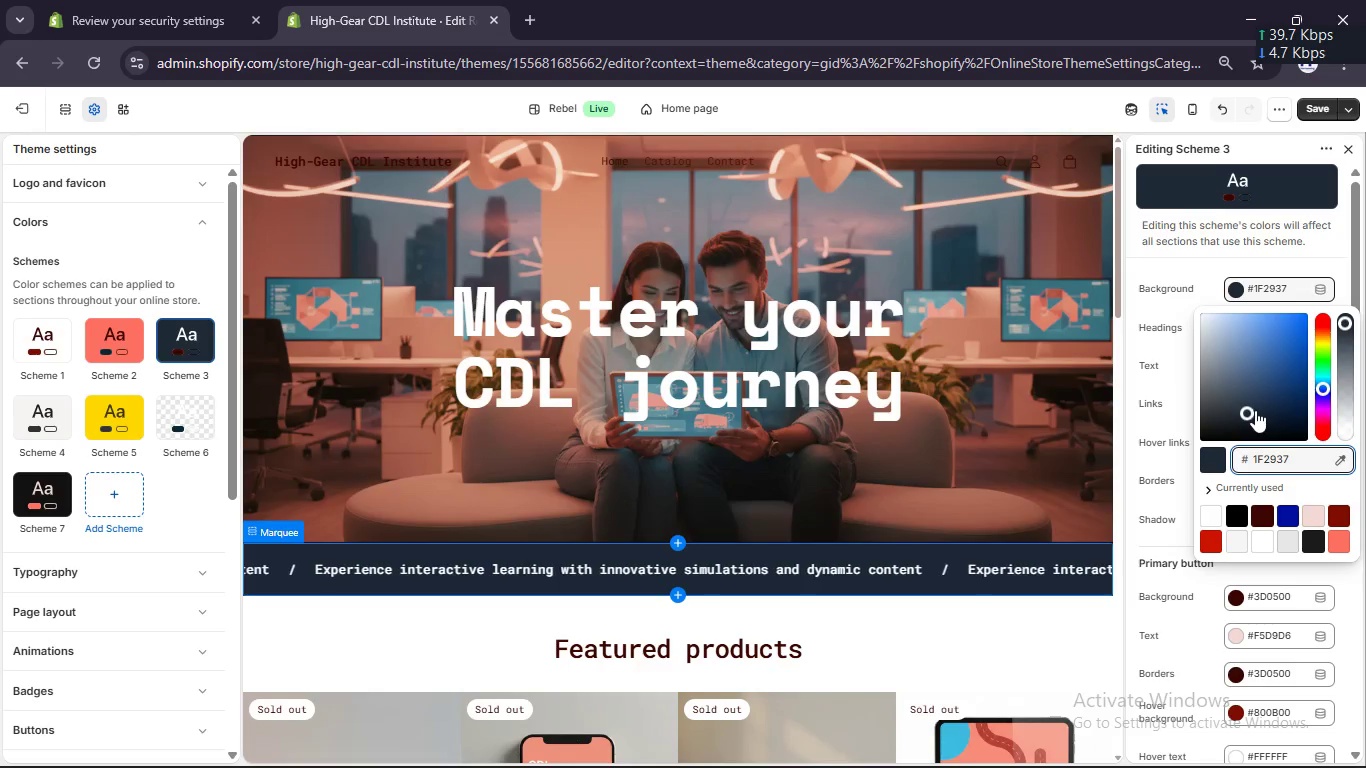 
left_click_drag(start_coordinate=[1248, 410], to_coordinate=[1259, 424])
 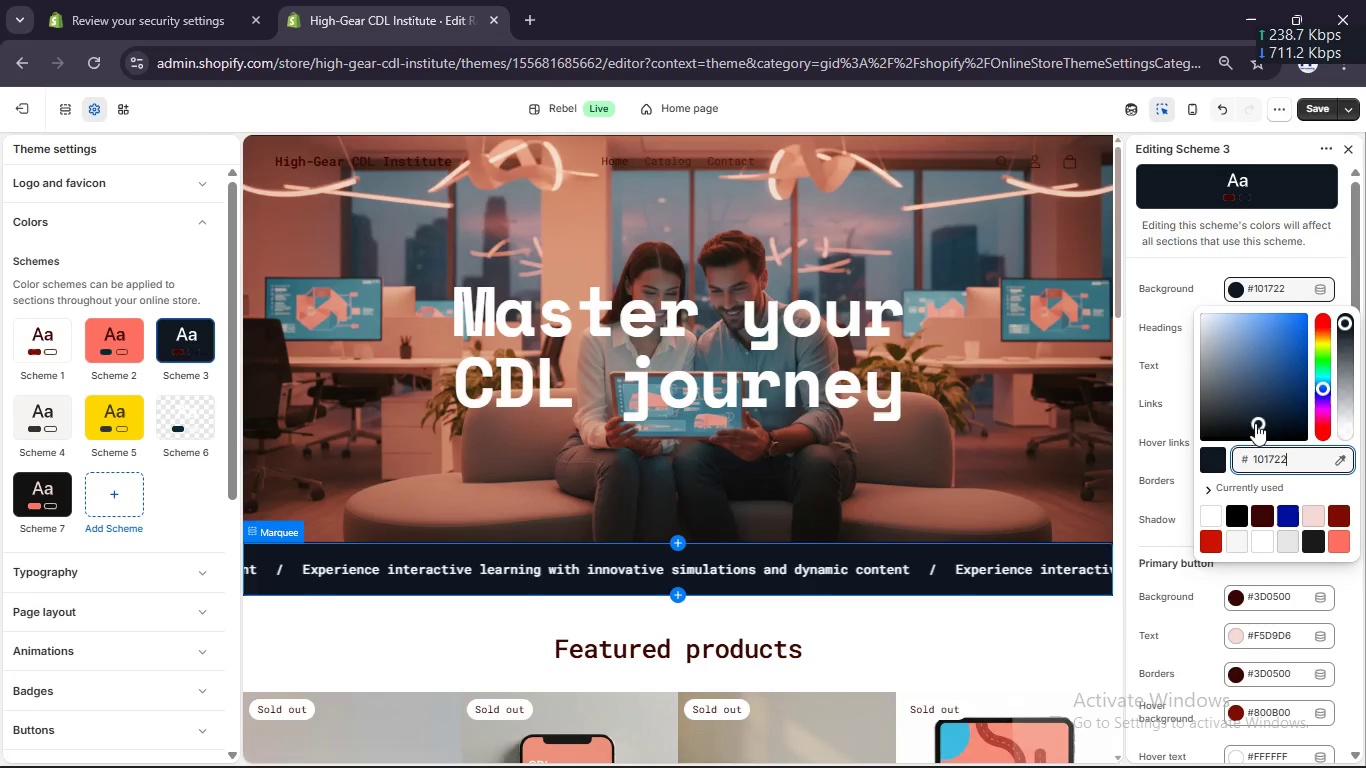 
double_click([1269, 455])
 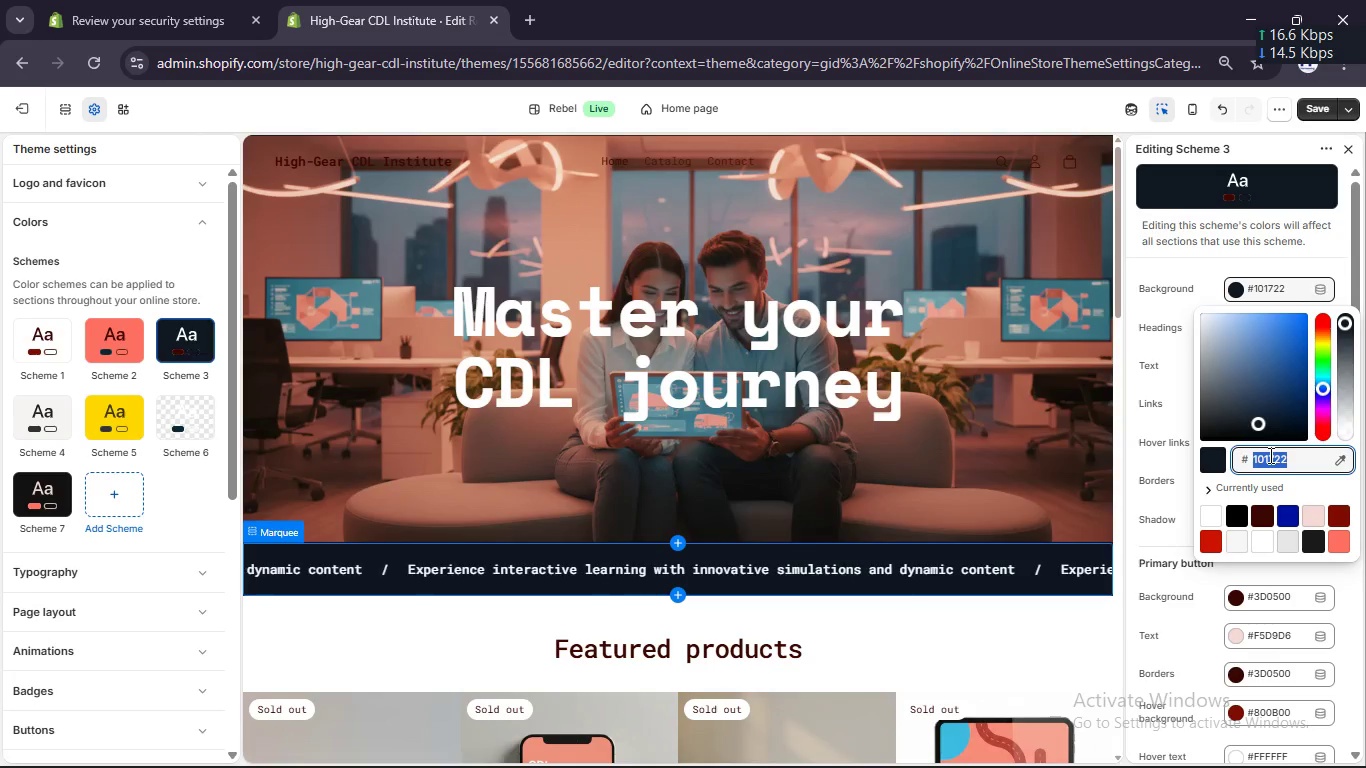 
key(Numpad1)
 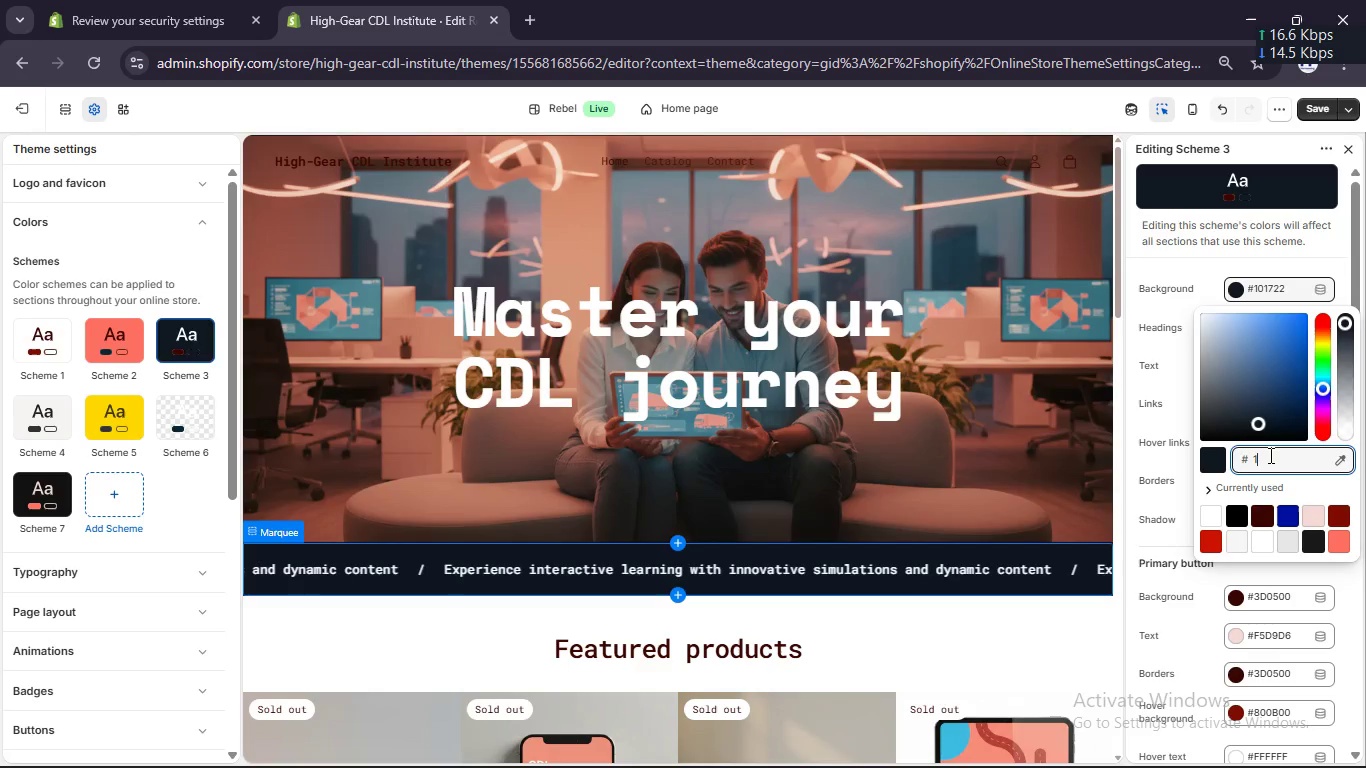 
key(F)
 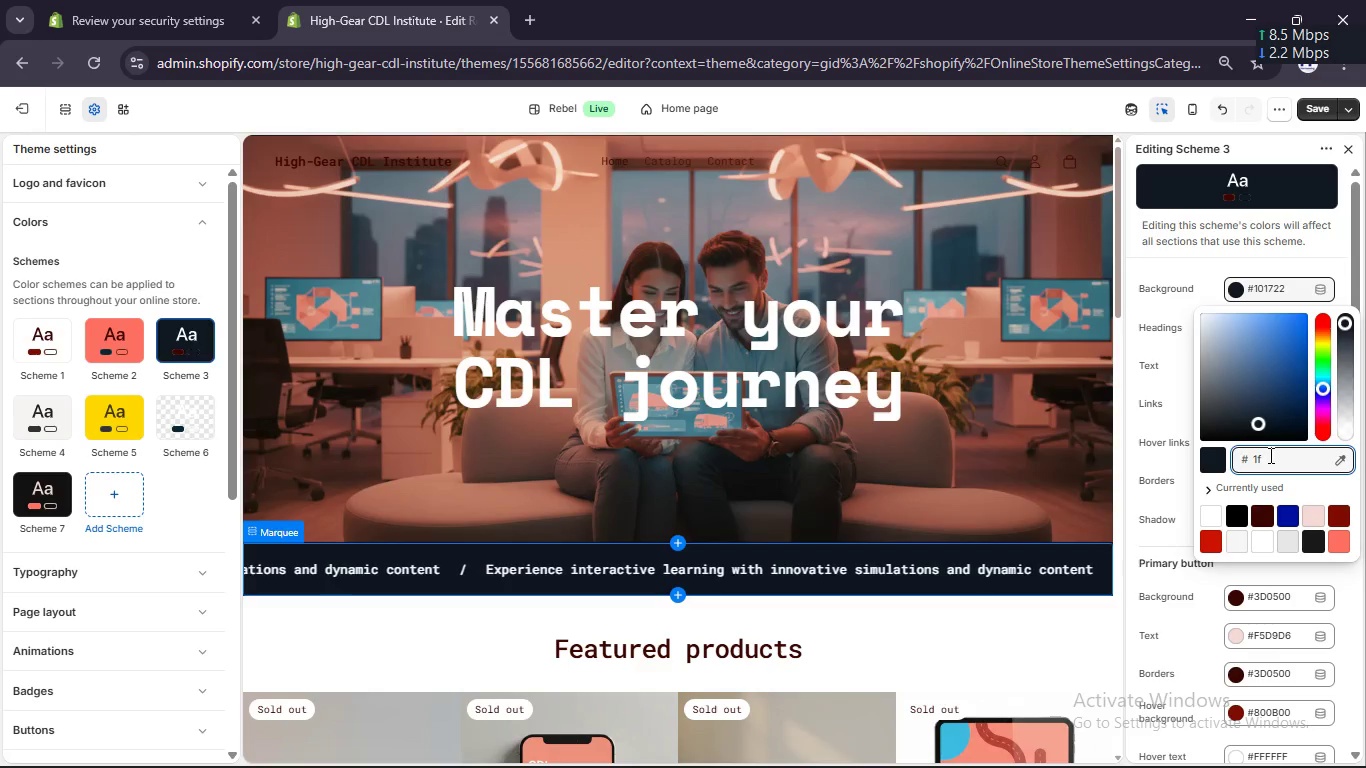 
key(Numpad2)
 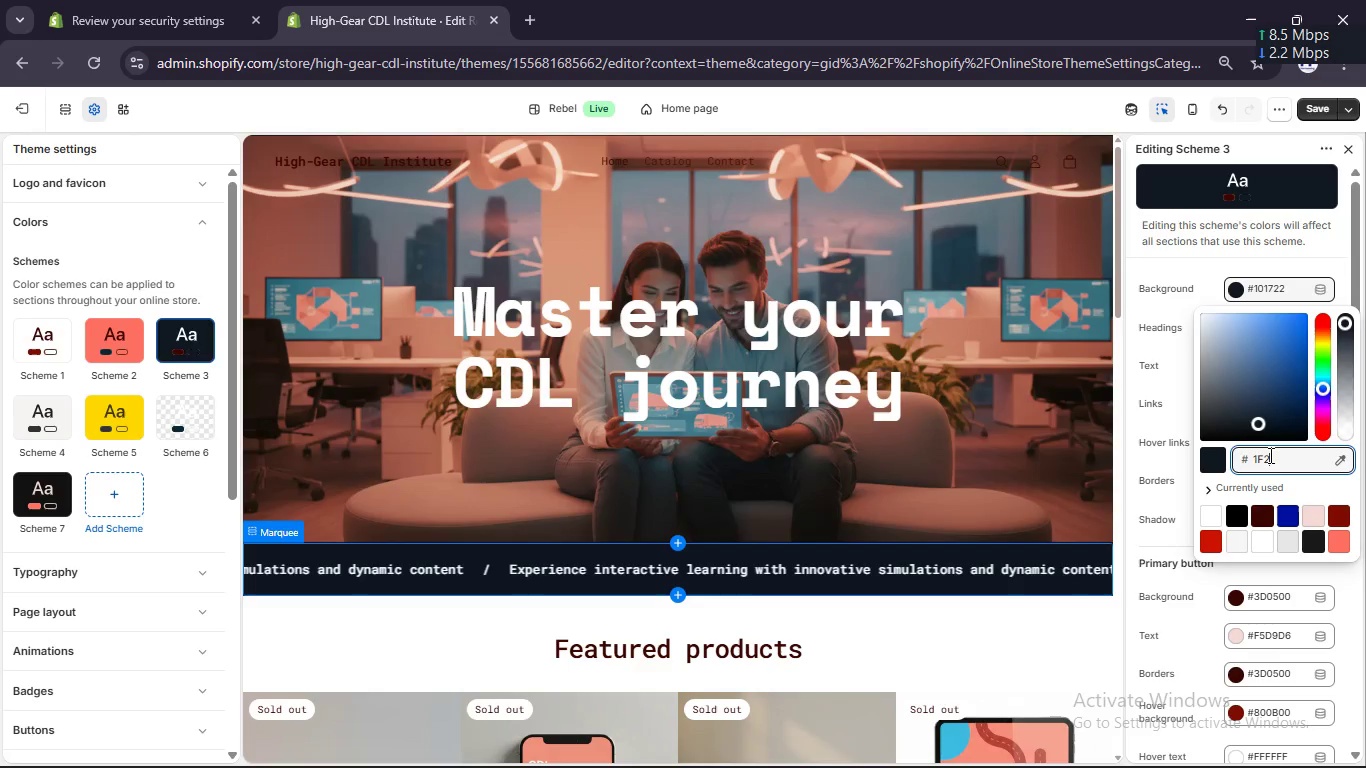 
key(Numpad9)
 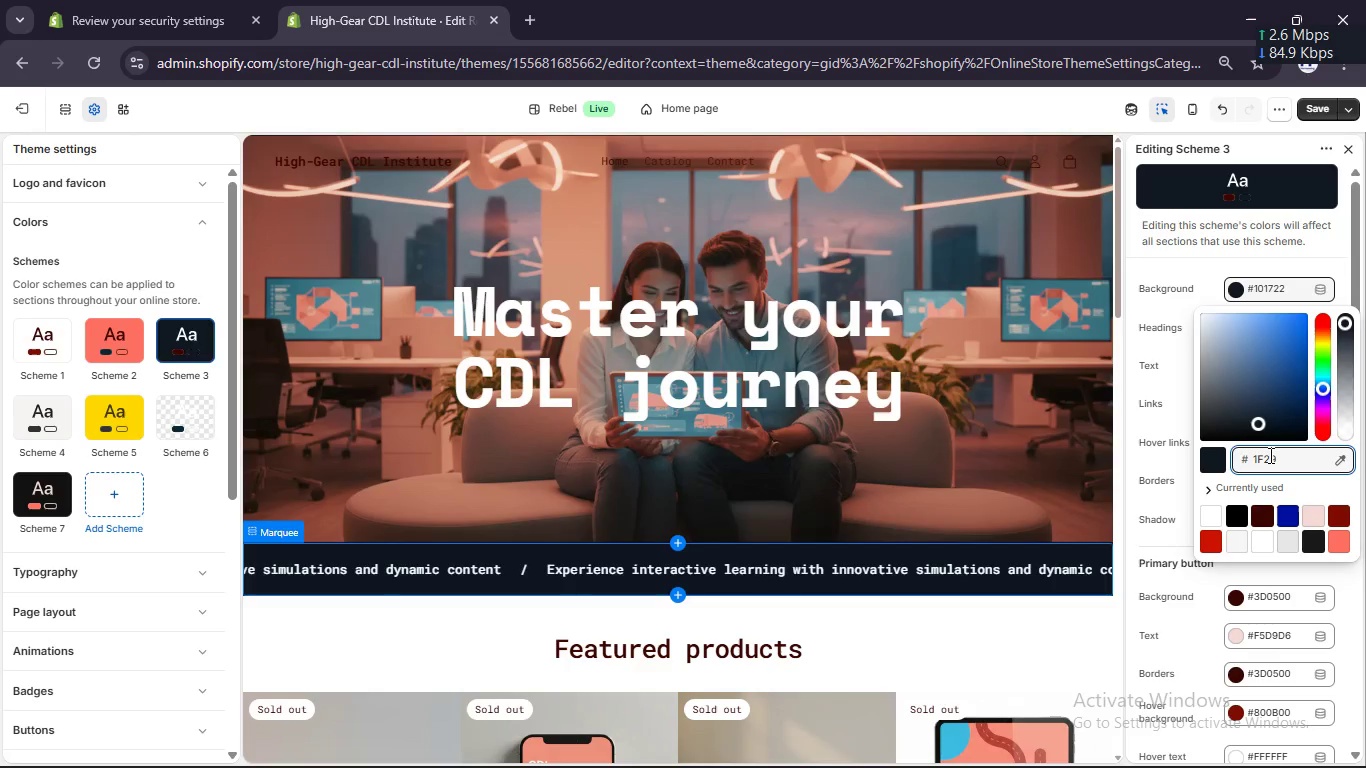 
key(Numpad3)
 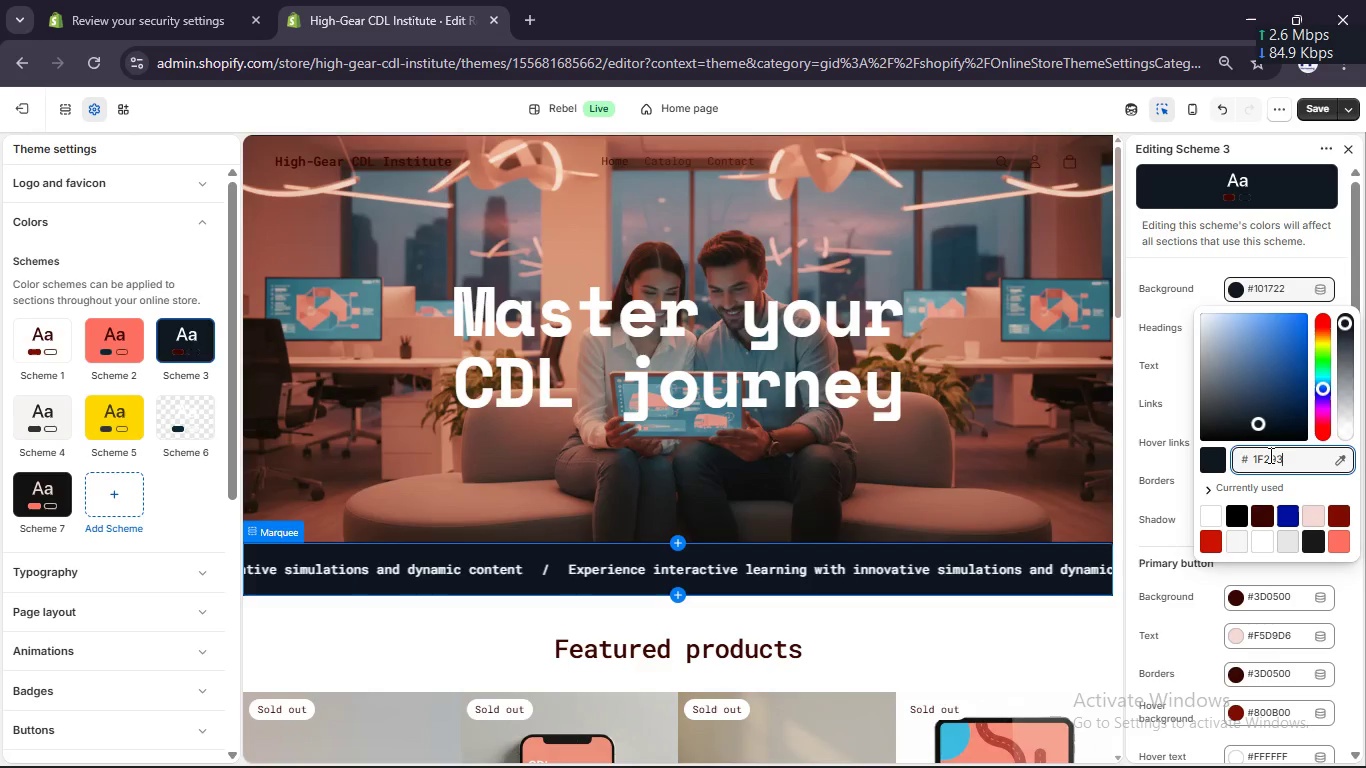 
key(Numpad7)
 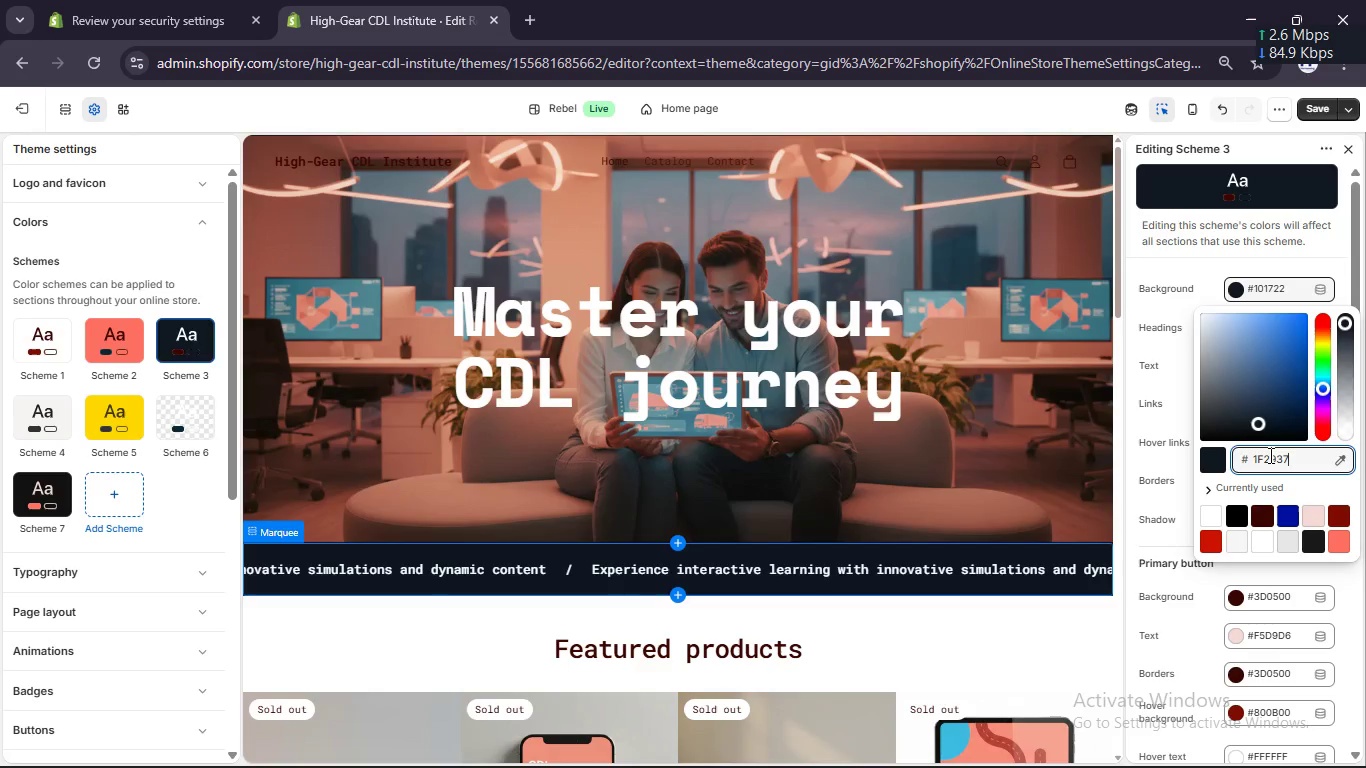 
key(Enter)
 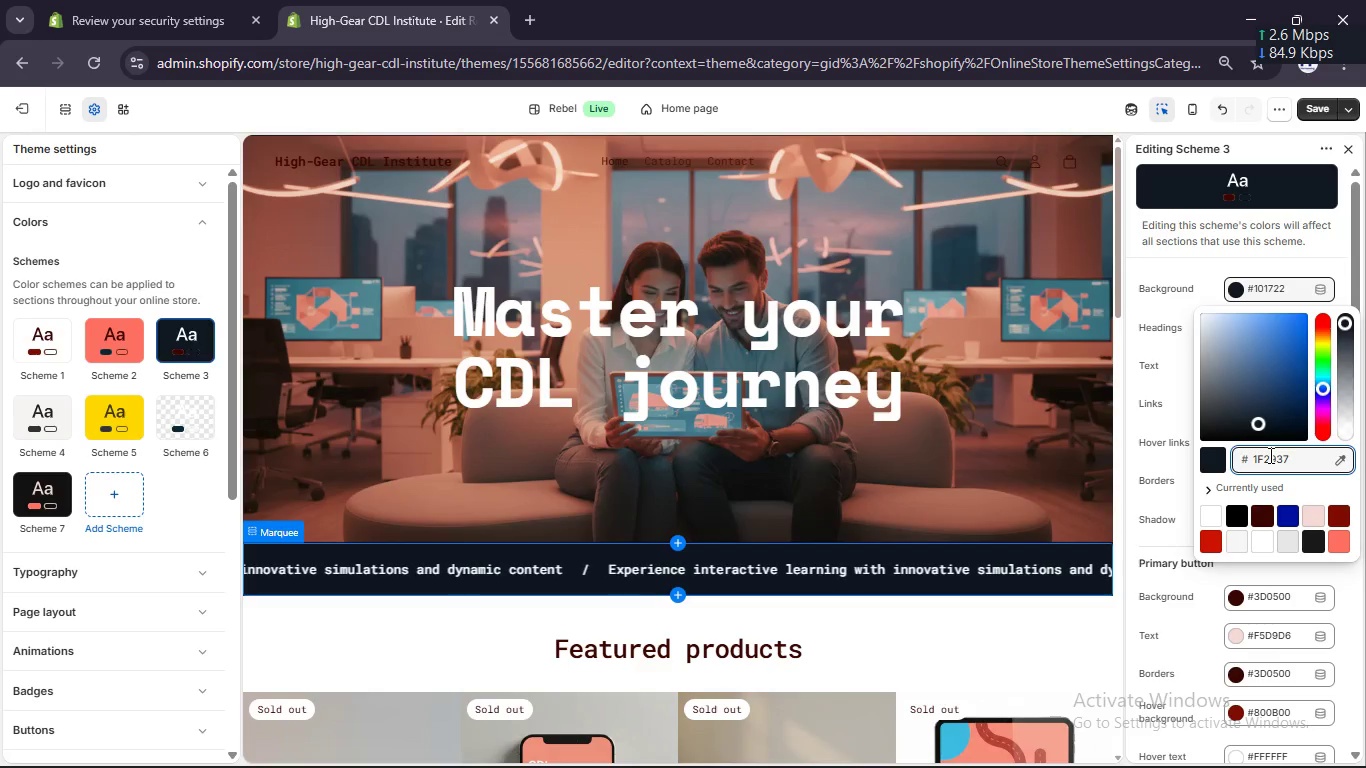 
scroll: coordinate [1269, 455], scroll_direction: up, amount: 1.0
 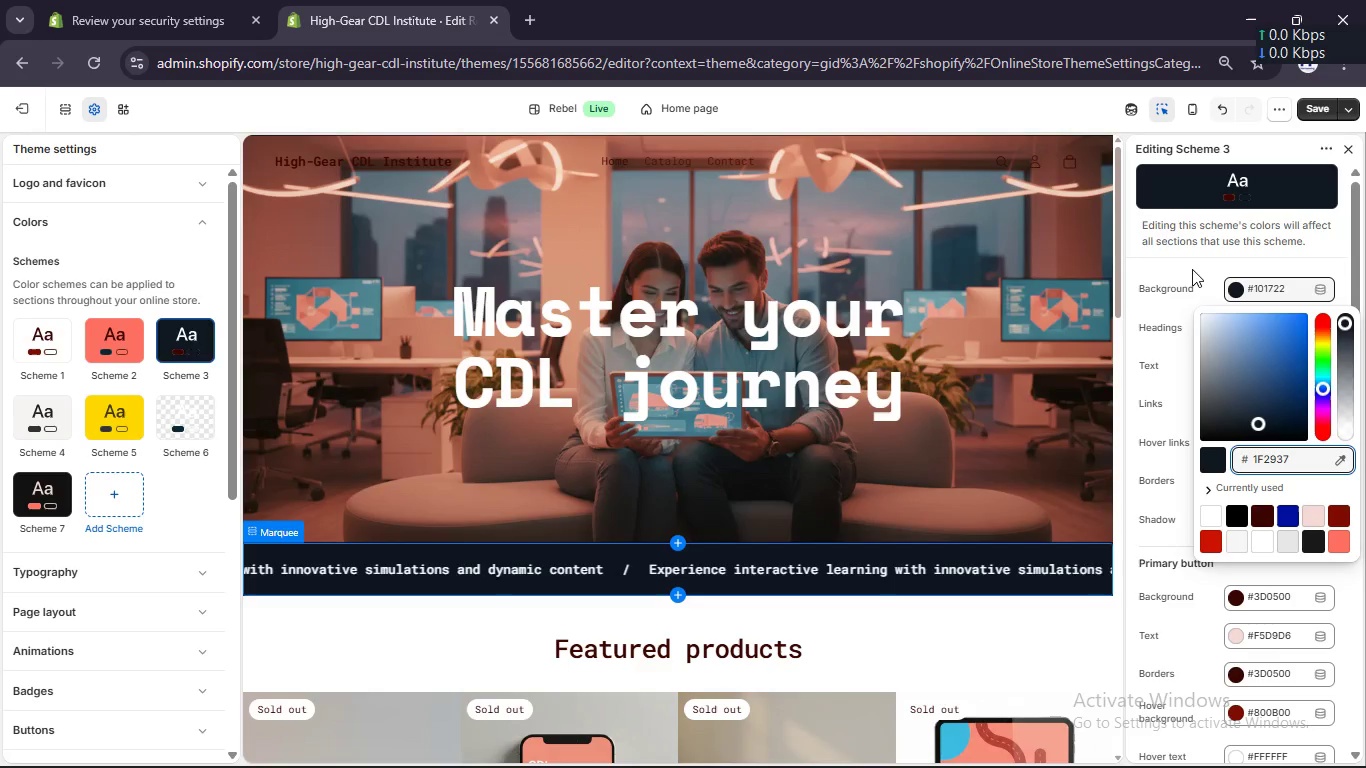 
left_click([1211, 274])
 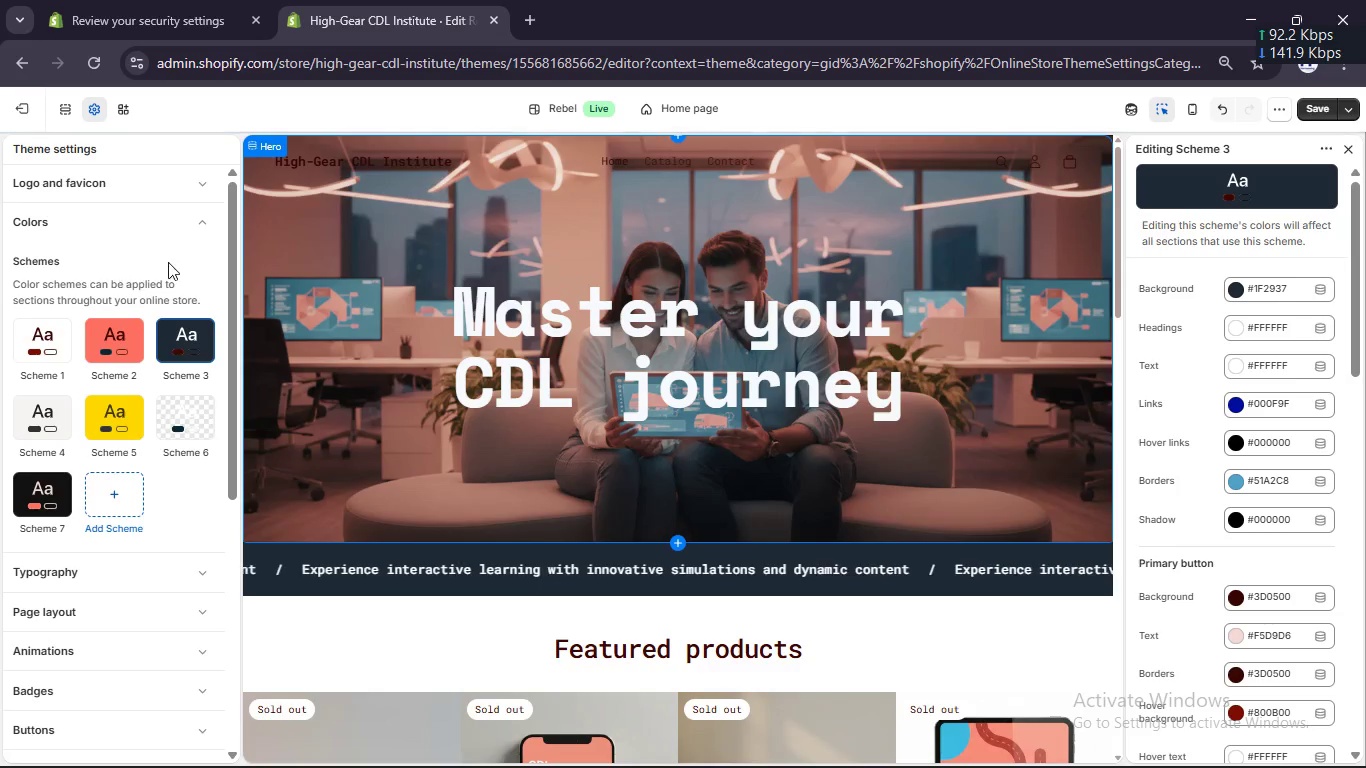 
left_click([116, 332])
 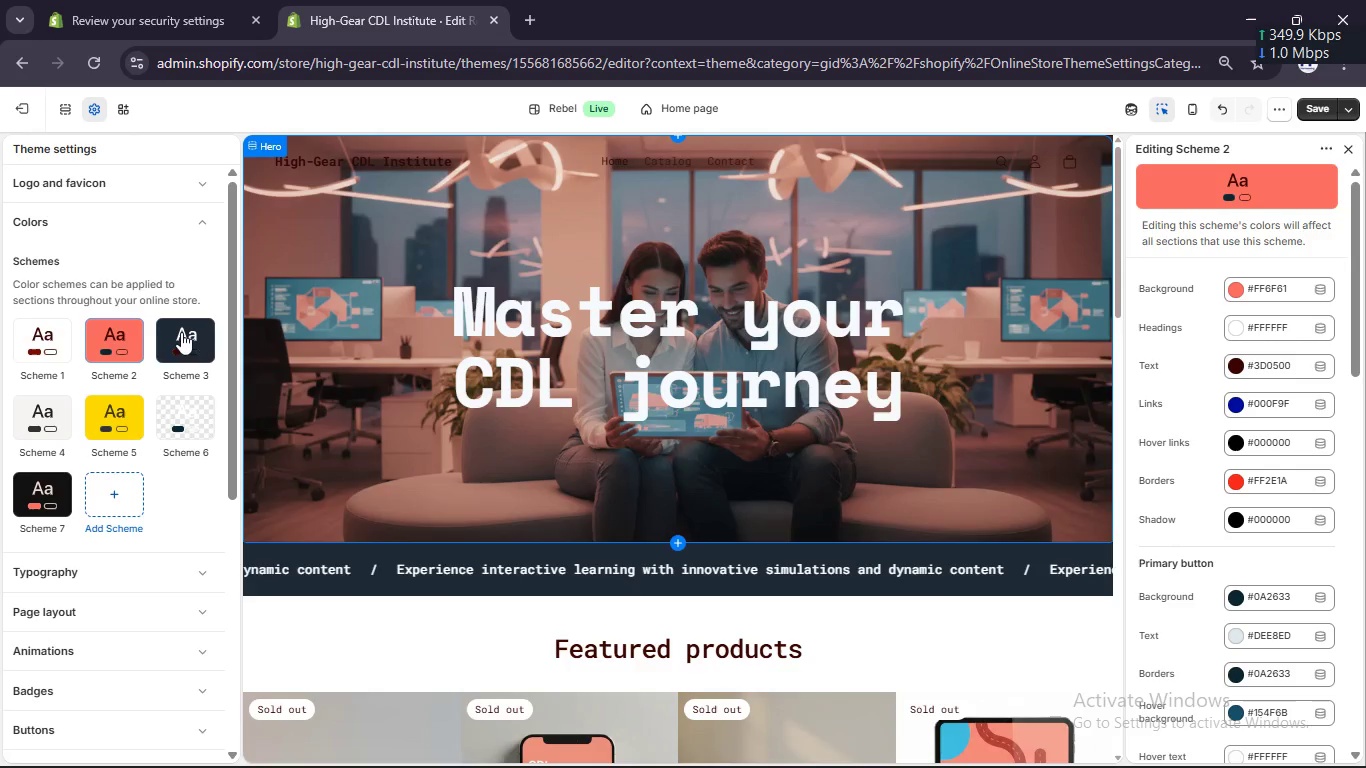 
left_click([191, 315])
 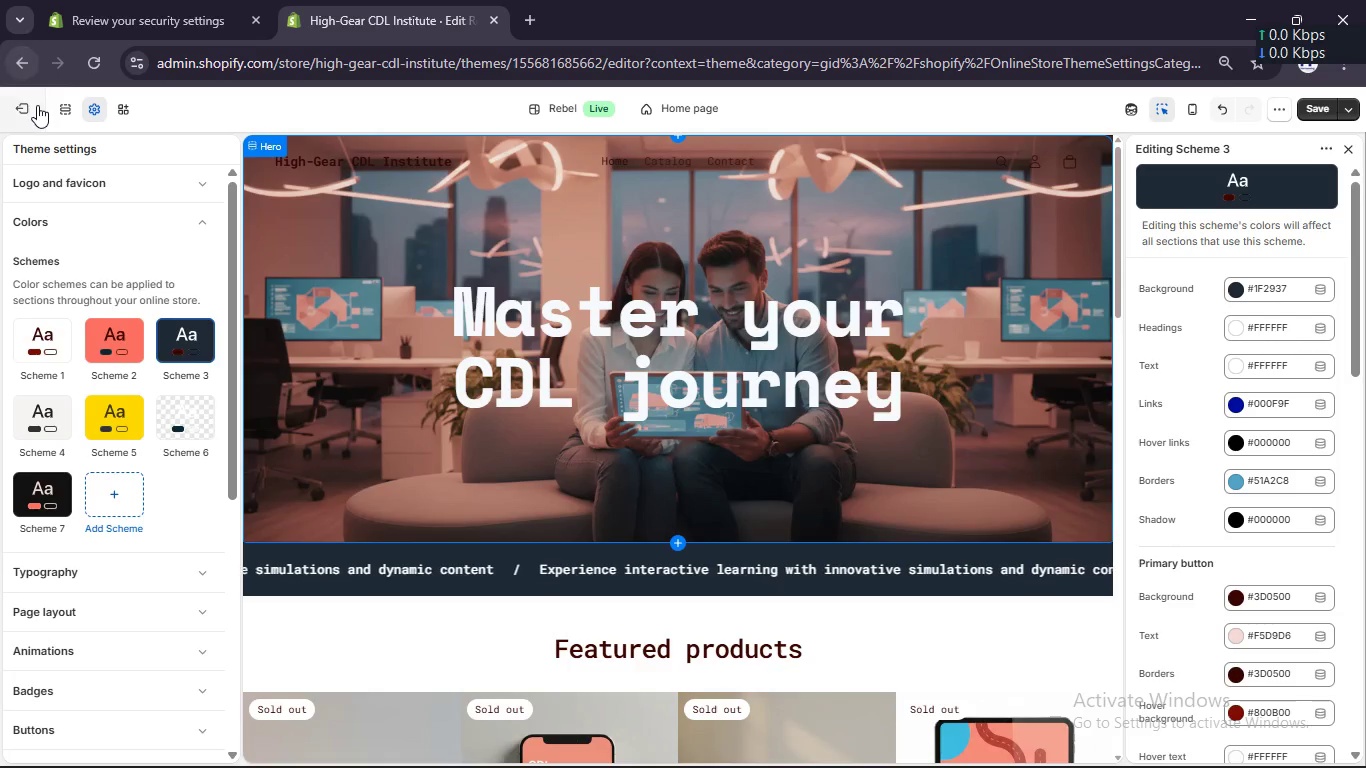 
mouse_move([90, 182])
 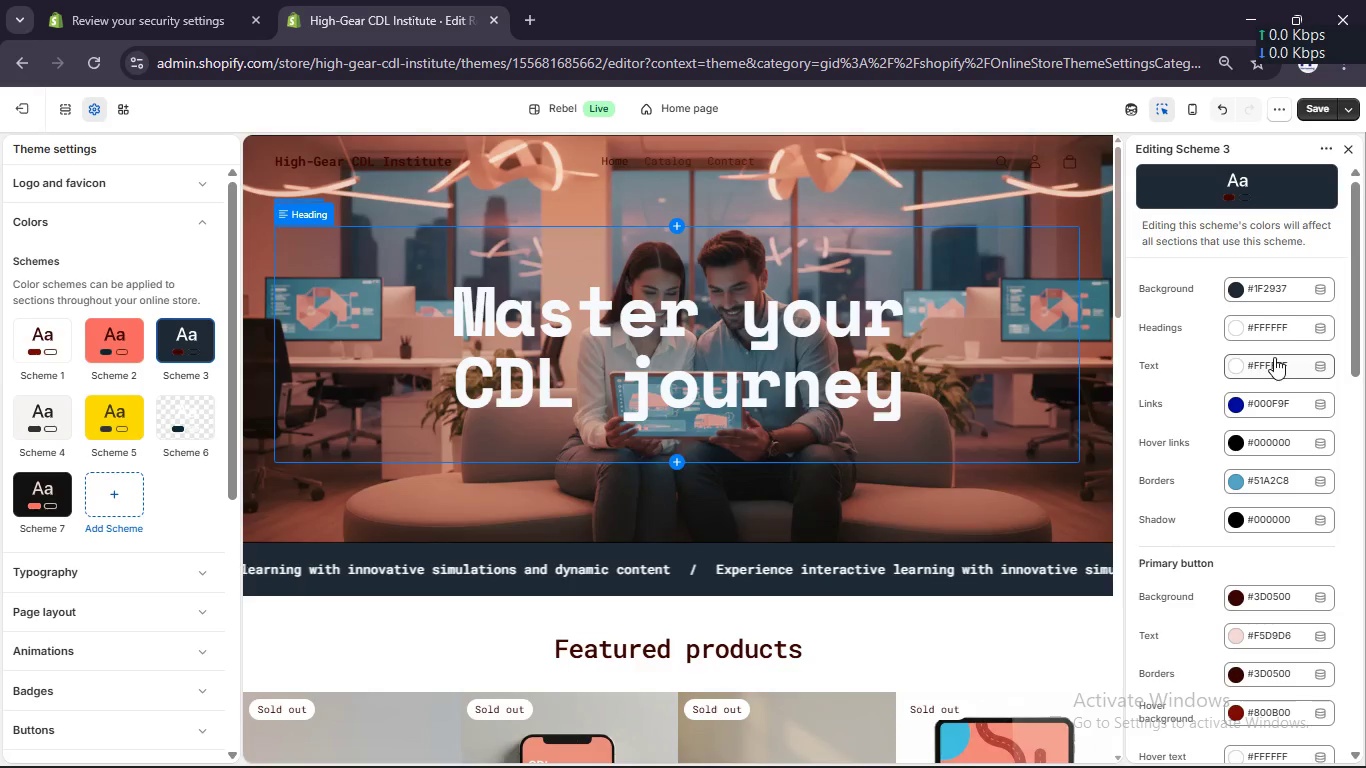 
scroll: coordinate [1260, 366], scroll_direction: none, amount: 0.0
 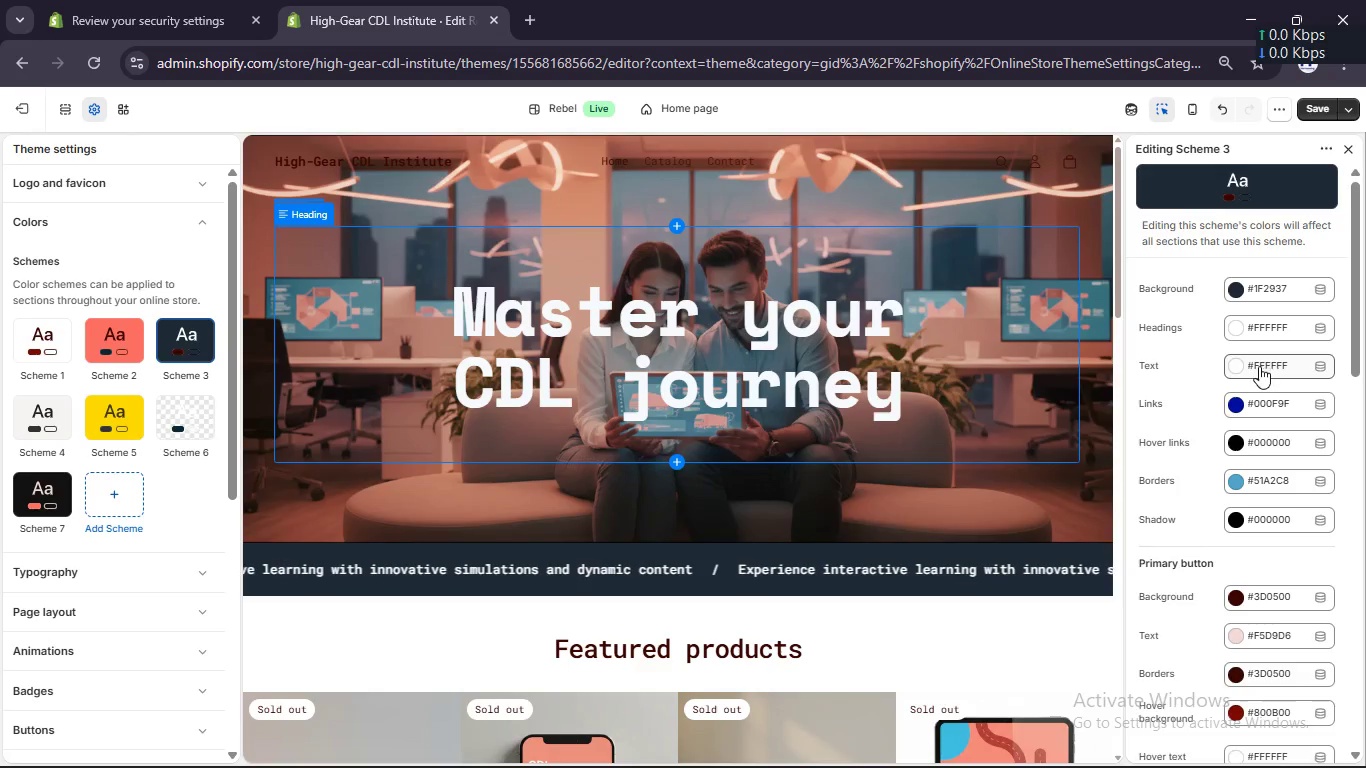 
mouse_move([1247, 388])
 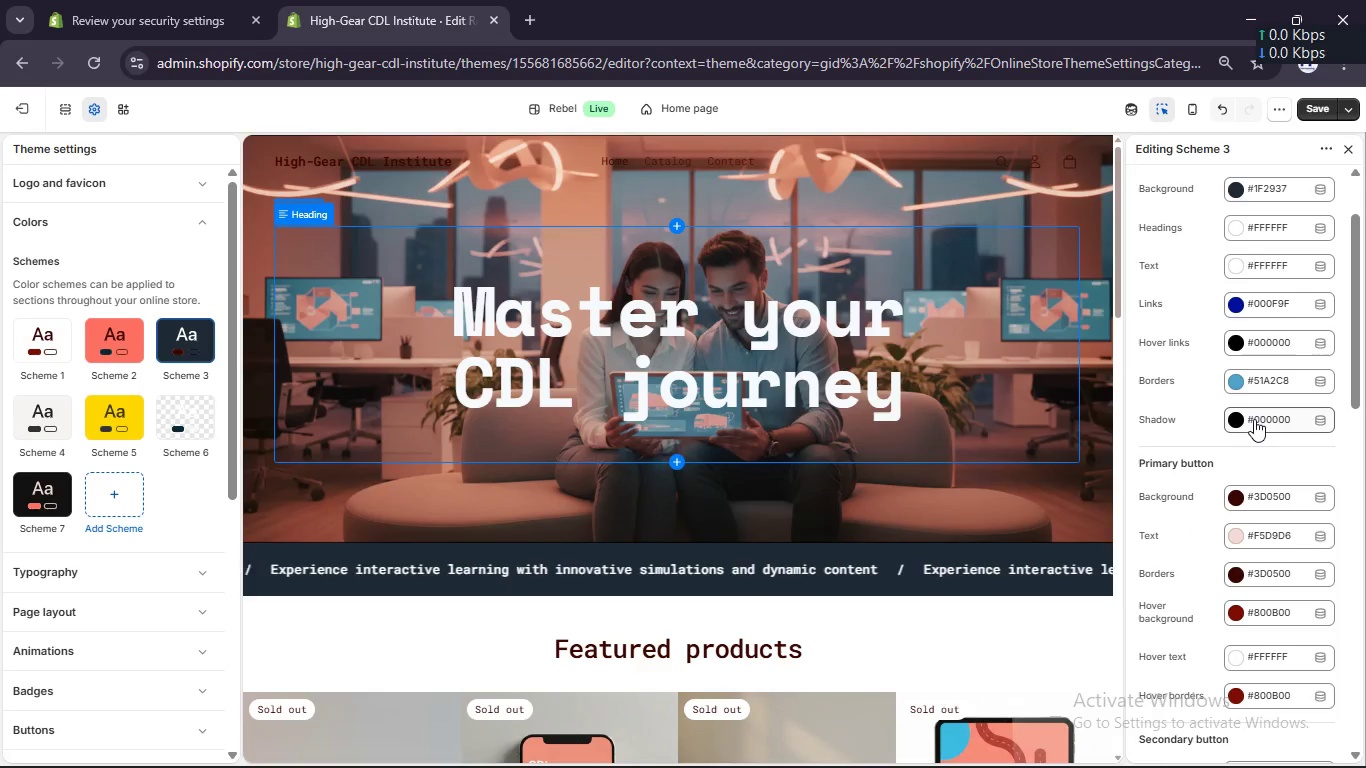 
scroll: coordinate [1254, 419], scroll_direction: down, amount: 2.0
 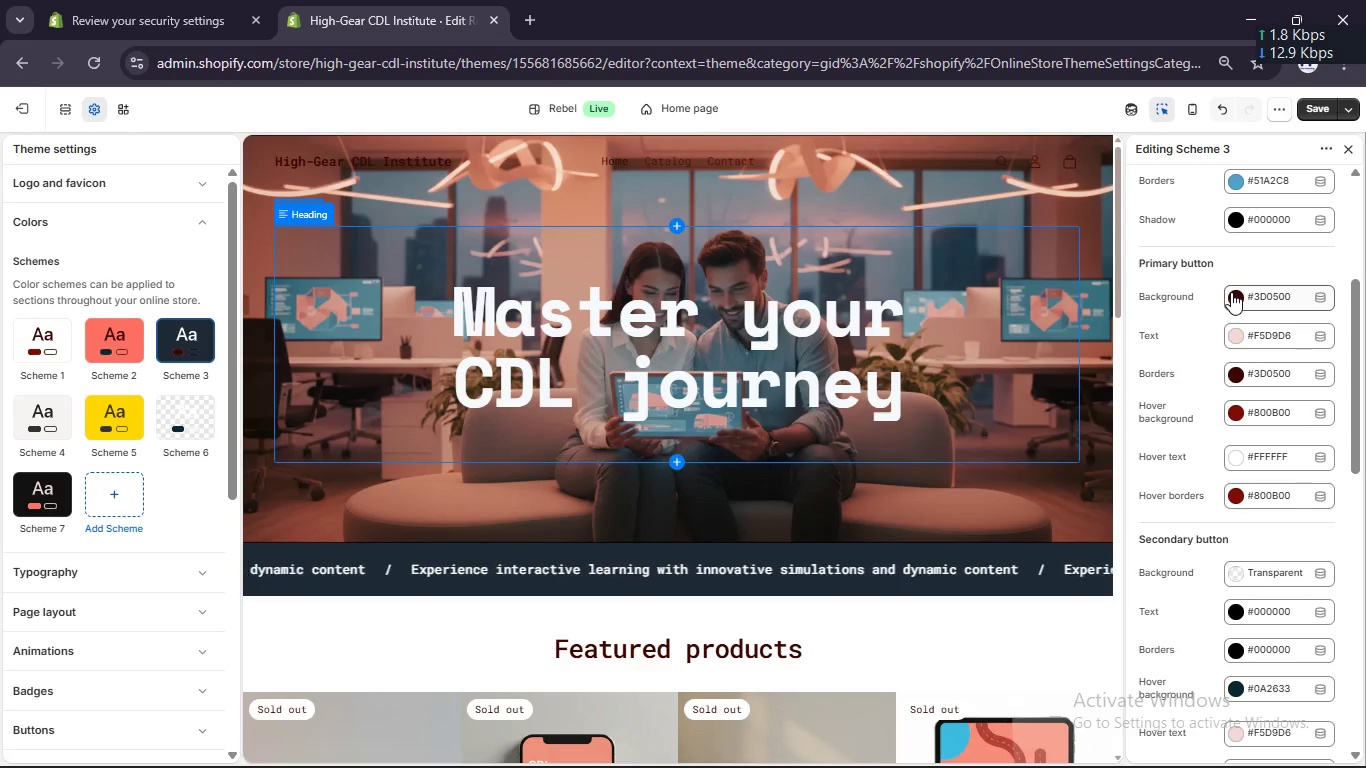 
wait(25.24)
 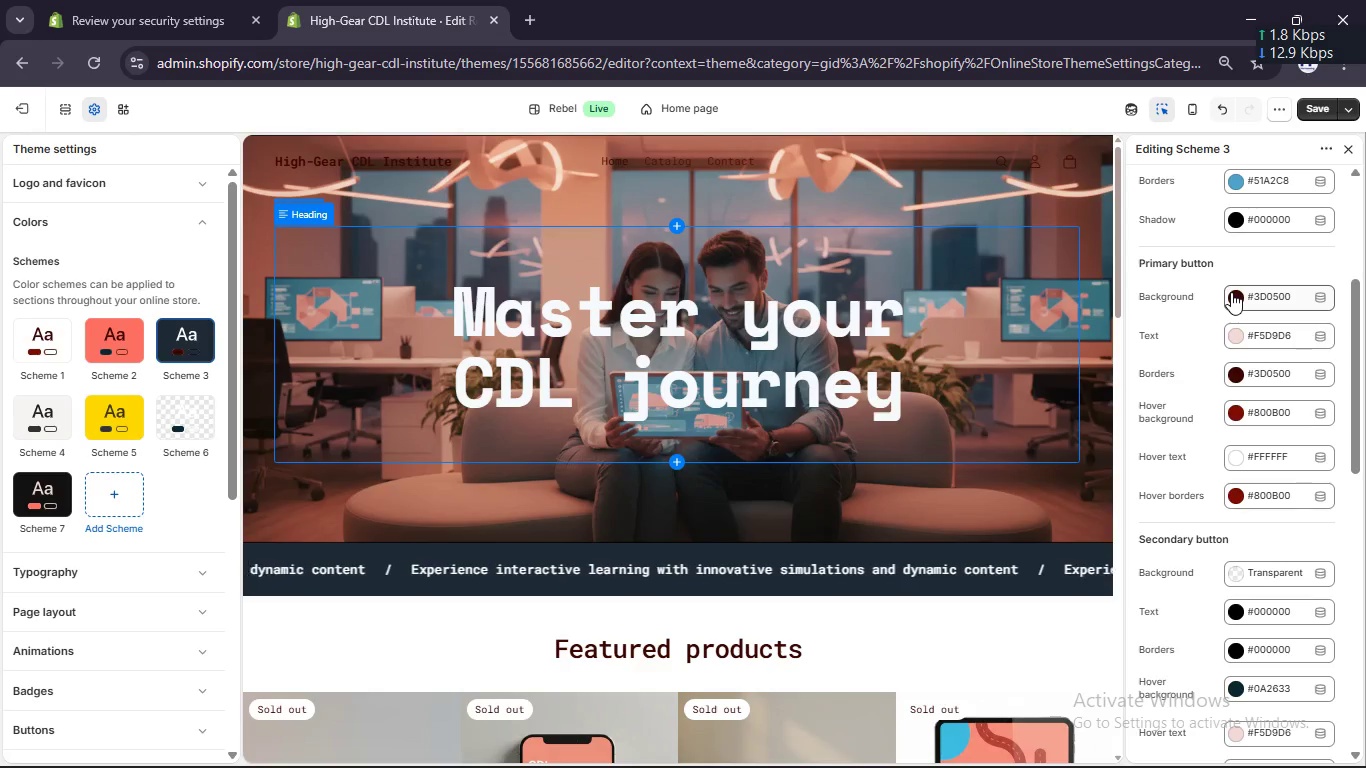 
scroll: coordinate [1230, 349], scroll_direction: down, amount: 8.0
 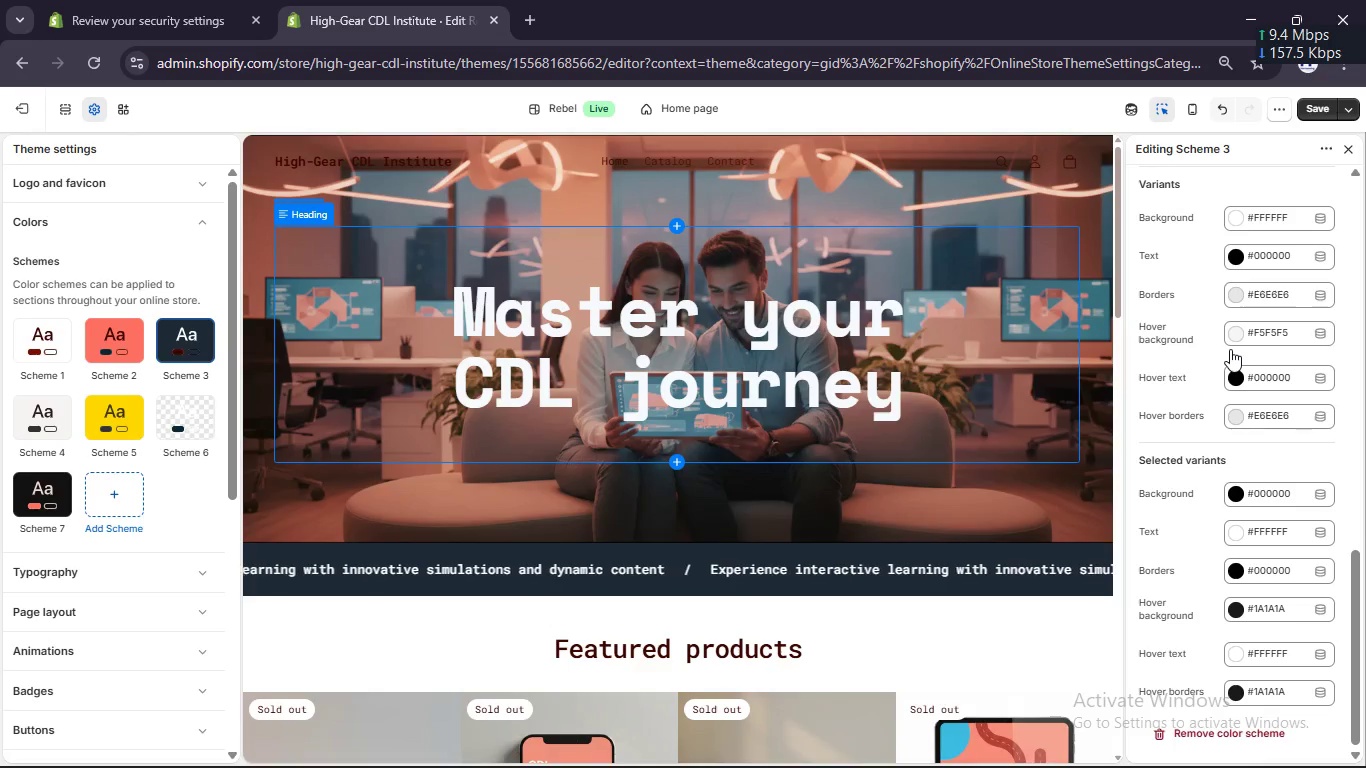 
scroll: coordinate [876, 361], scroll_direction: up, amount: 13.0
 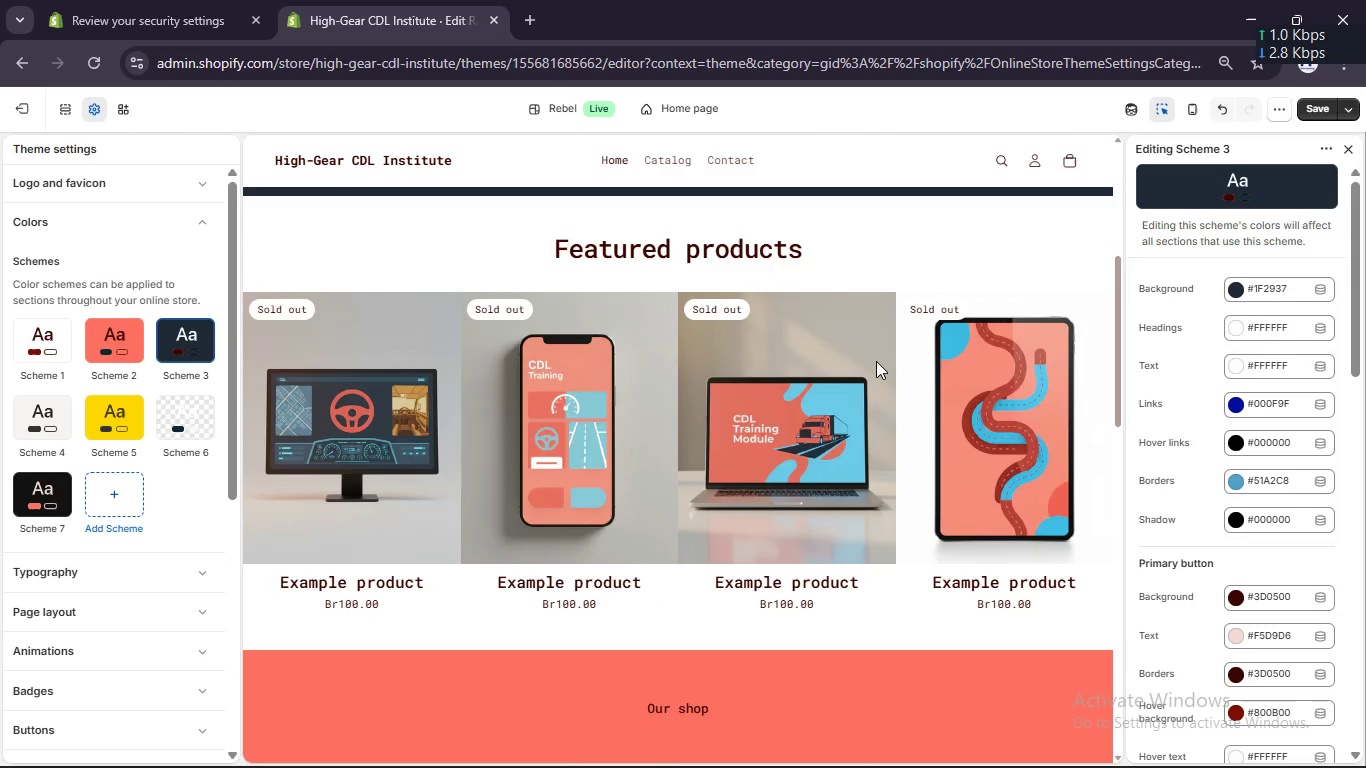 
scroll: coordinate [1263, 362], scroll_direction: down, amount: 11.0
 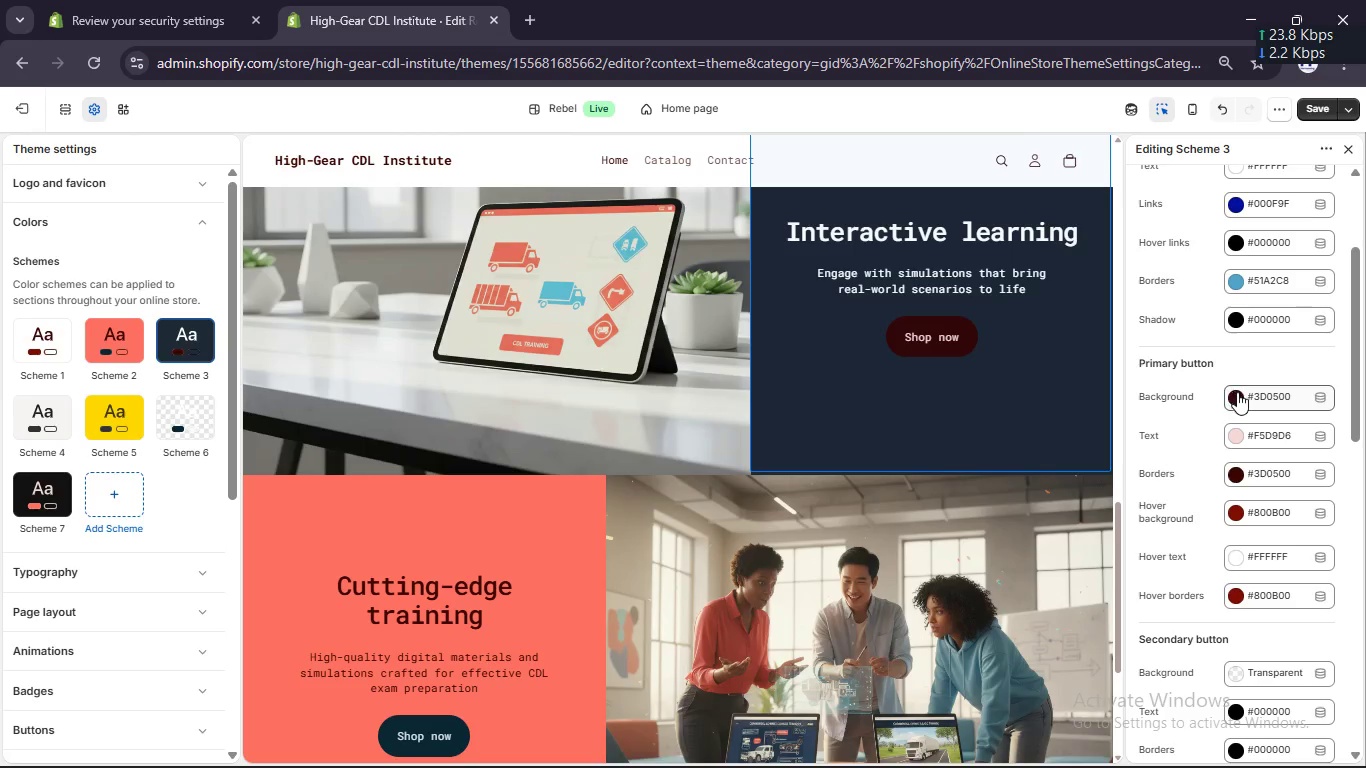 
left_click([1231, 402])
 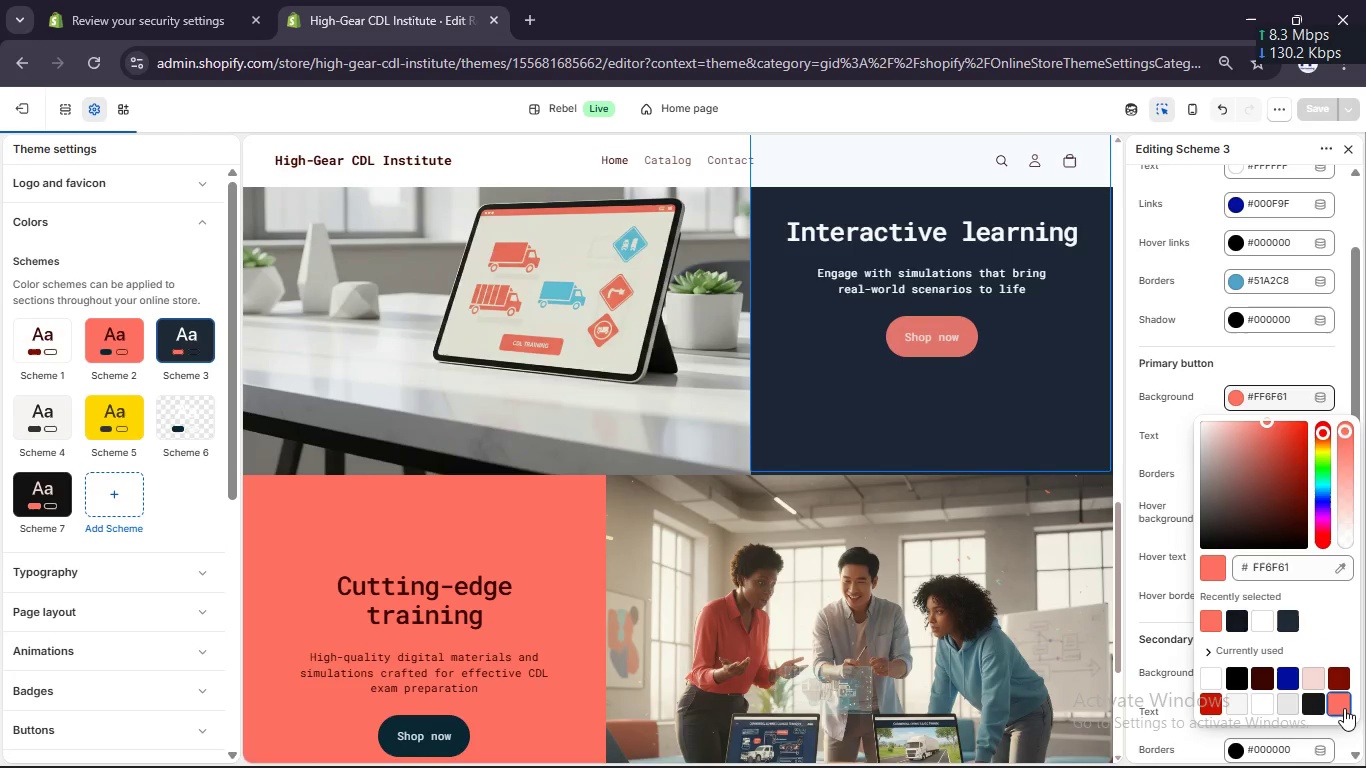 
wait(8.47)
 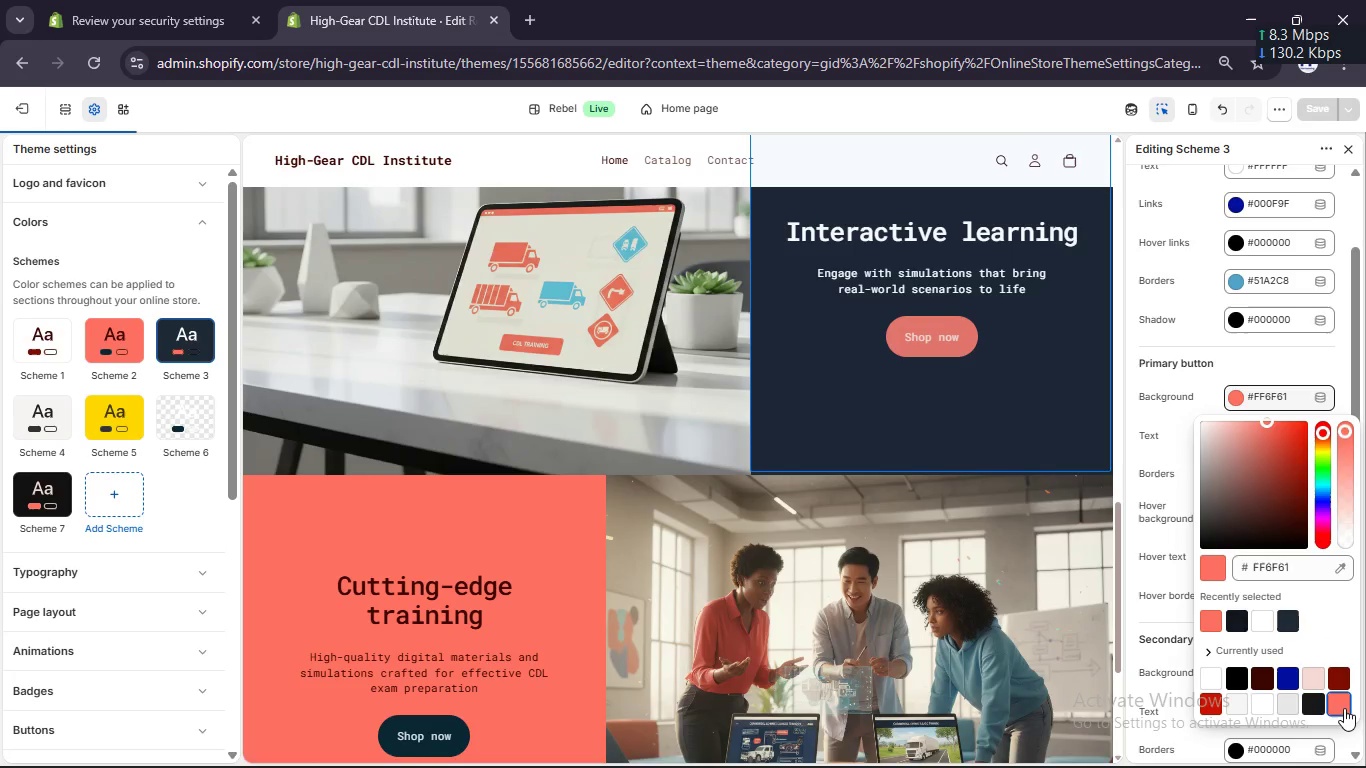 
double_click([1278, 561])
 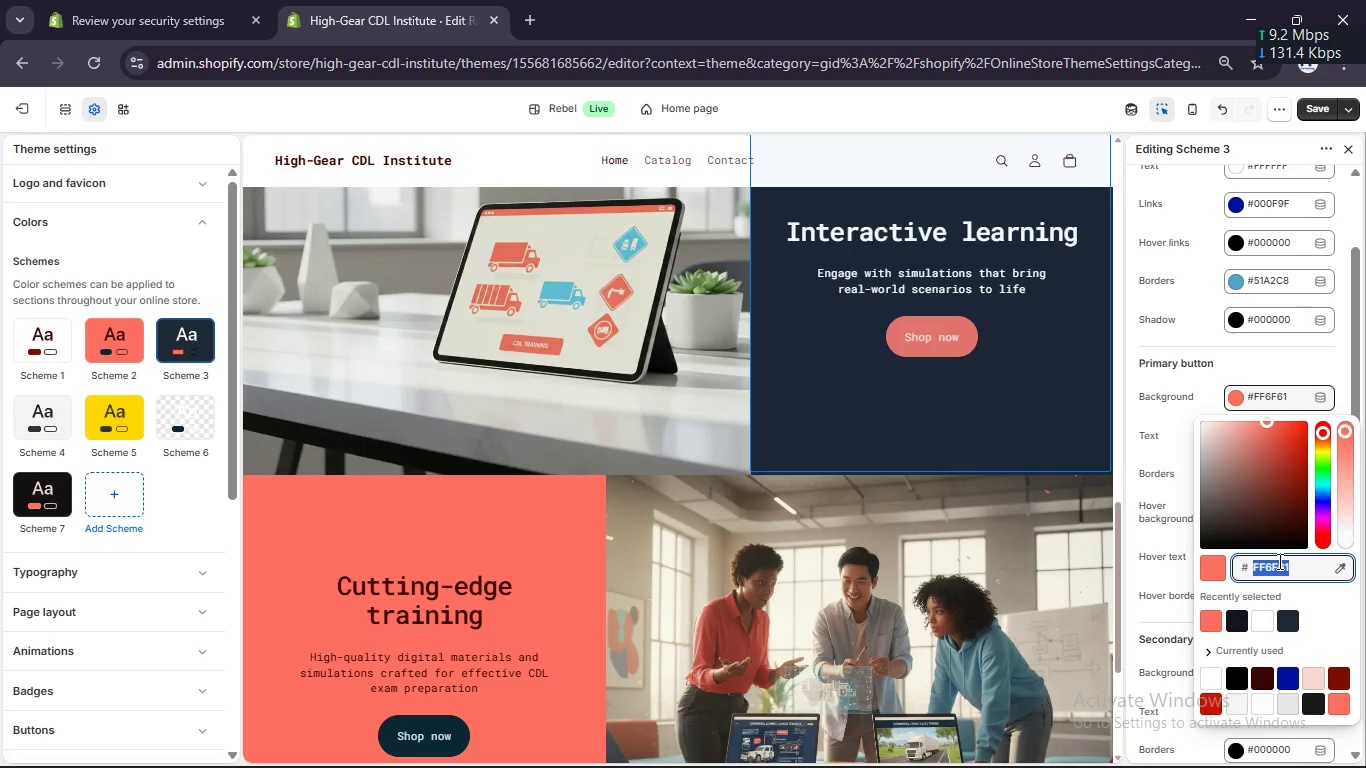 
type(f59)
 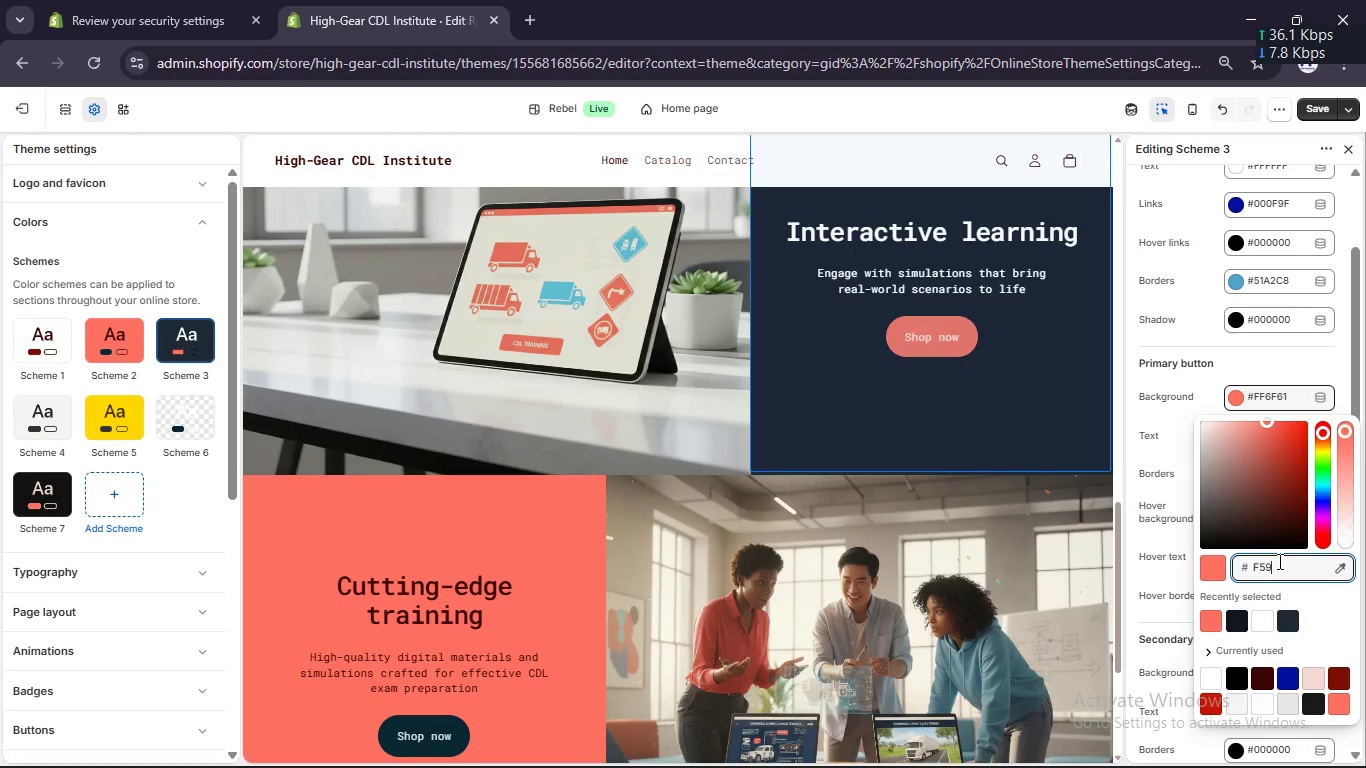 
type(e0b)
 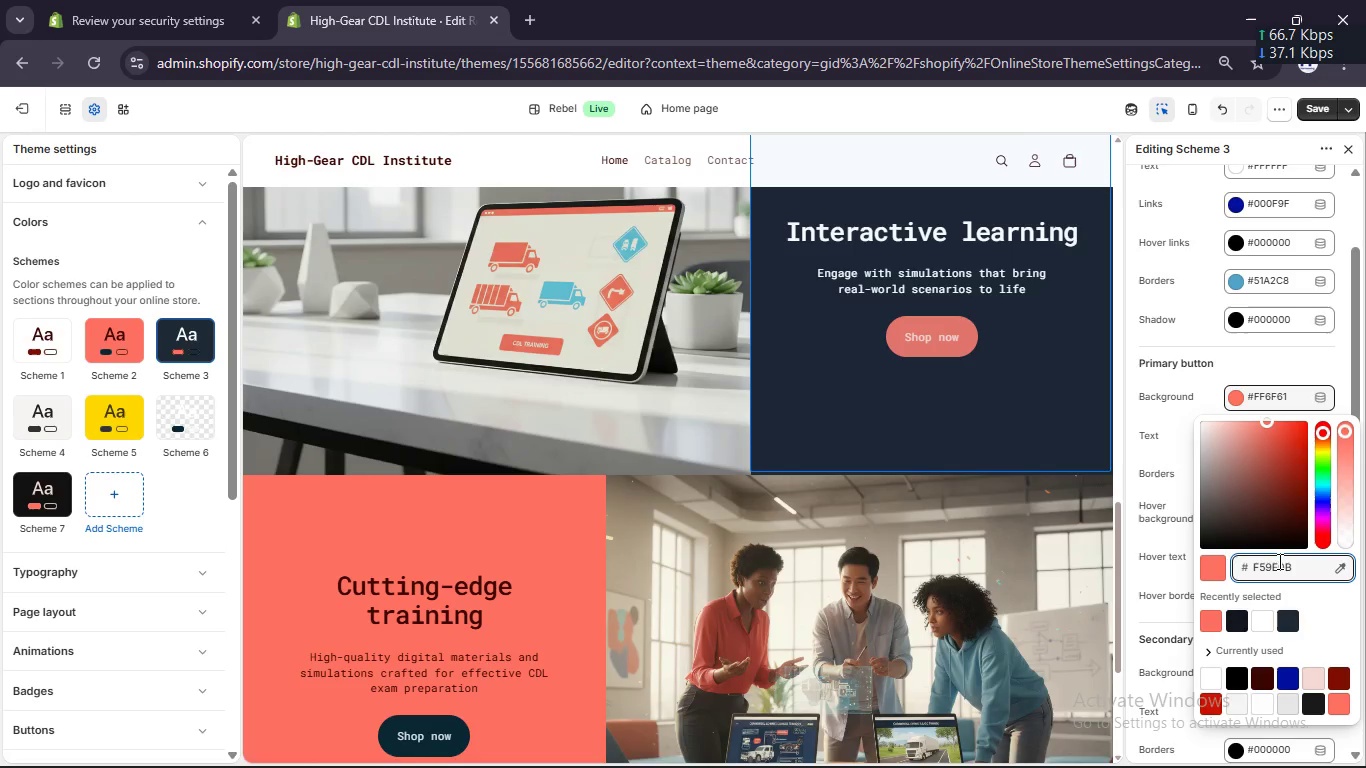 
key(Enter)
 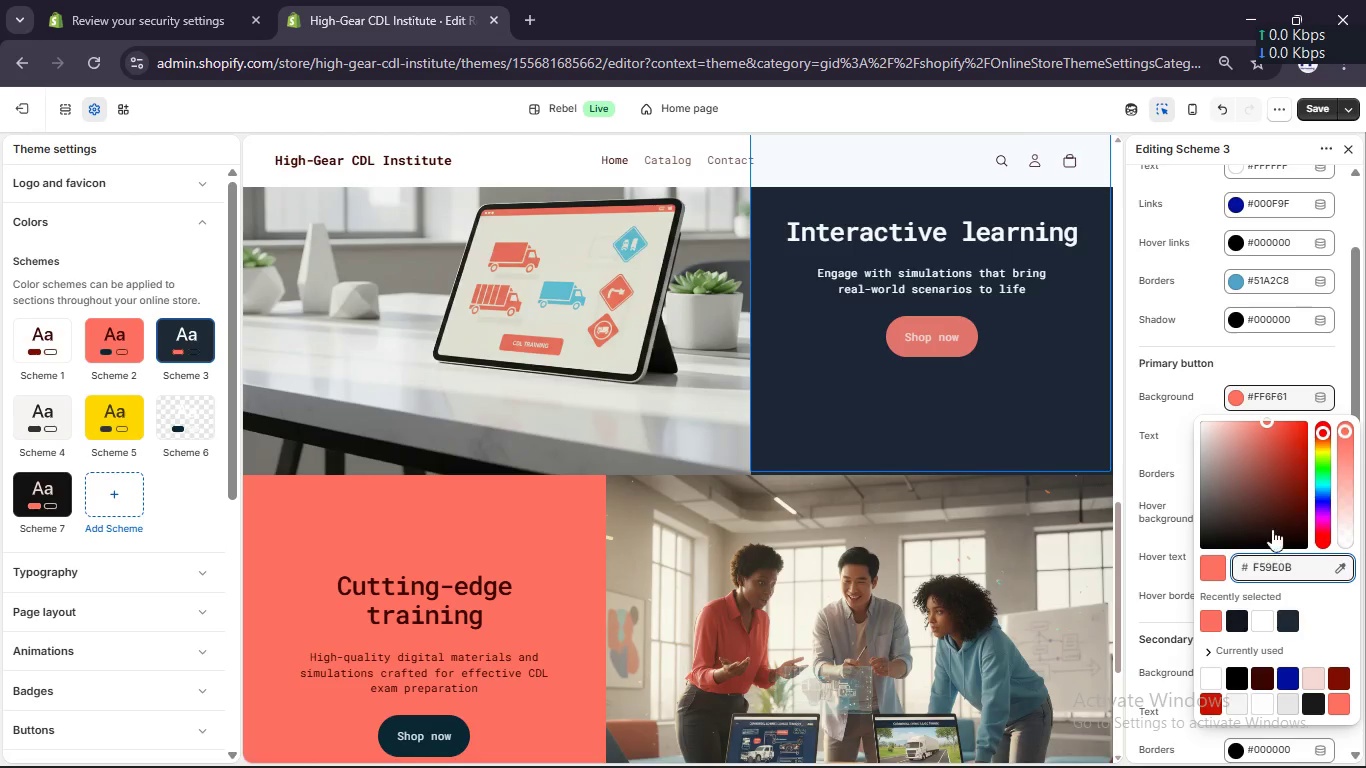 
left_click([1198, 376])
 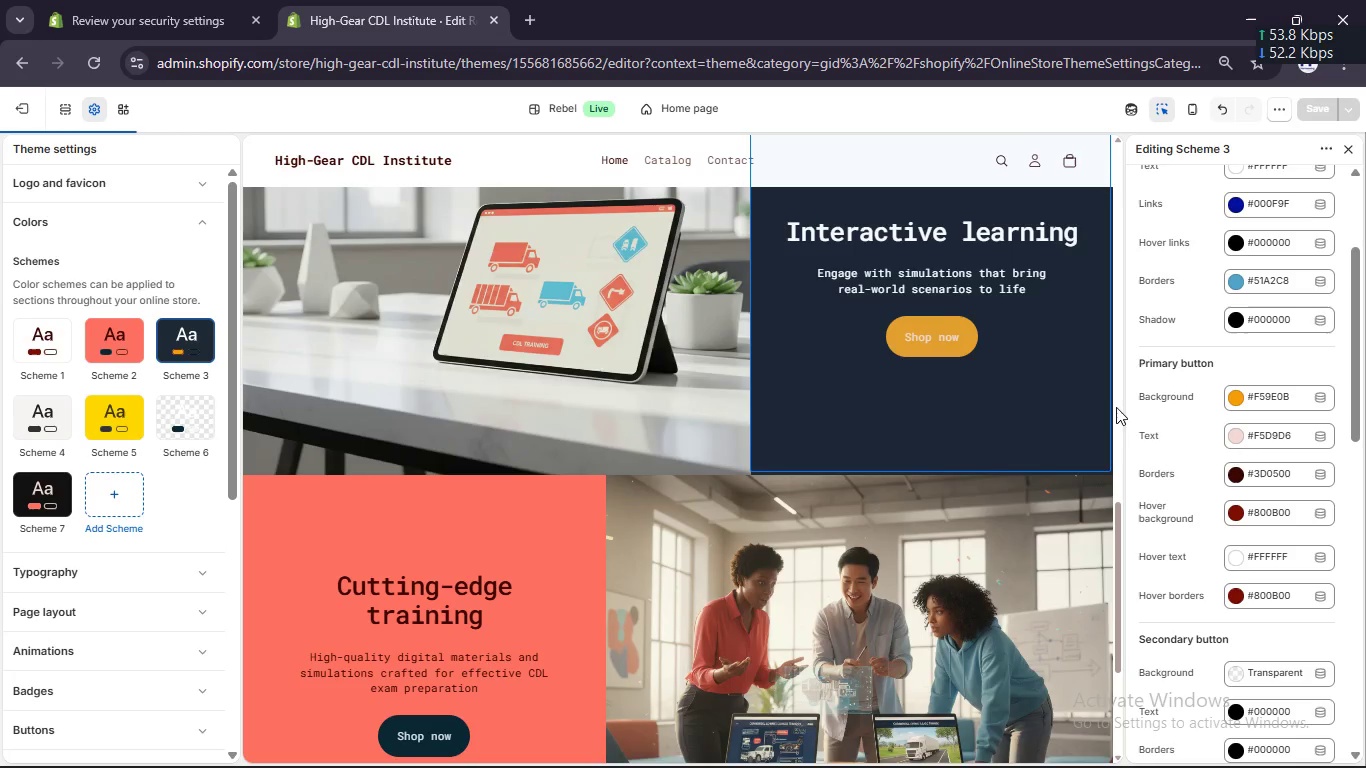 
scroll: coordinate [925, 516], scroll_direction: up, amount: 11.0
 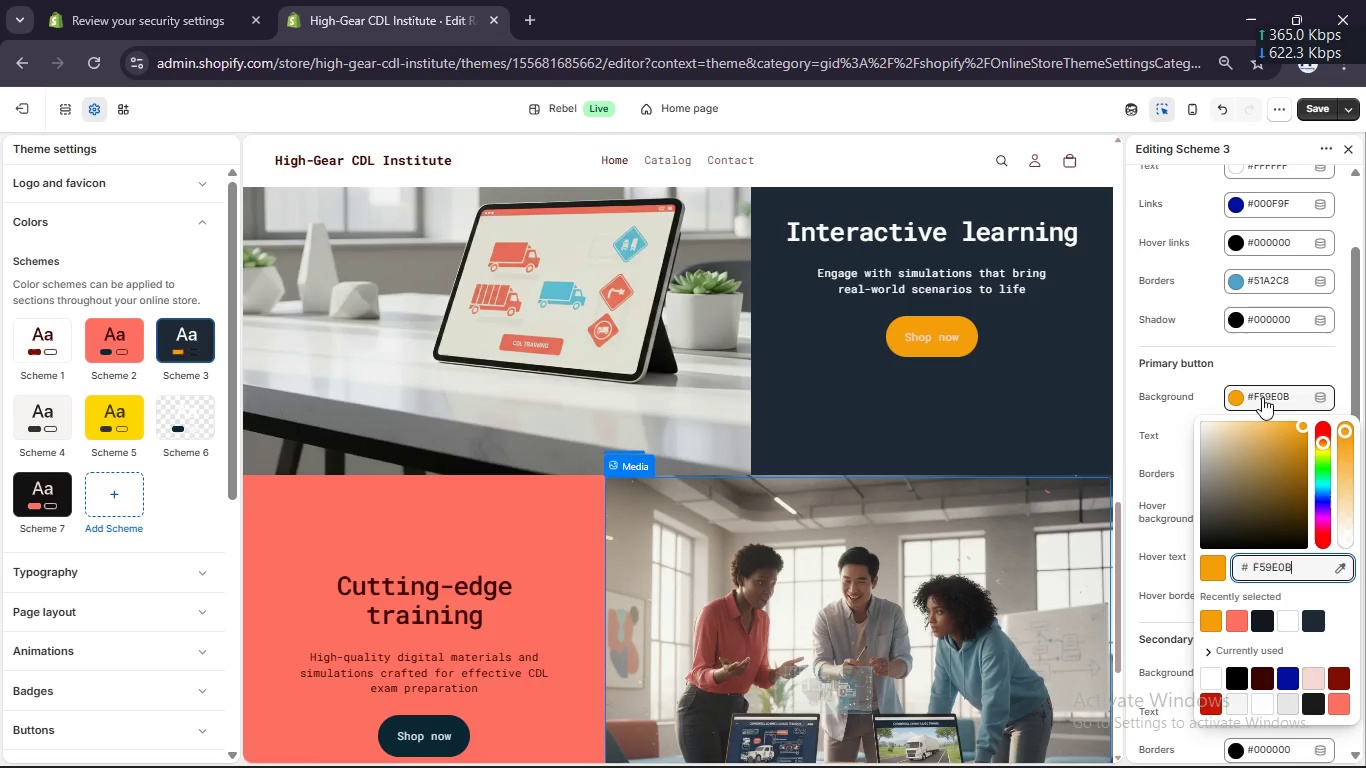 
left_click([1278, 568])
 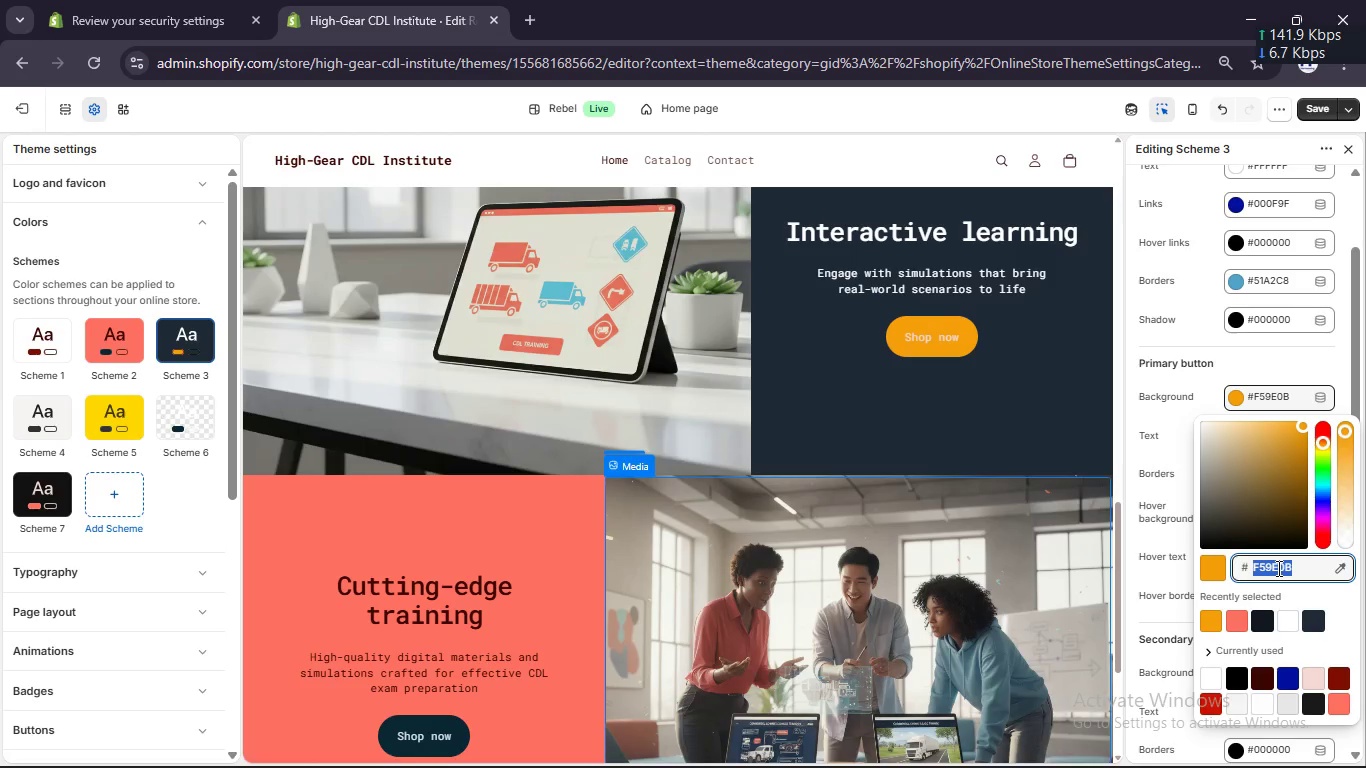 
key(Control+C)
 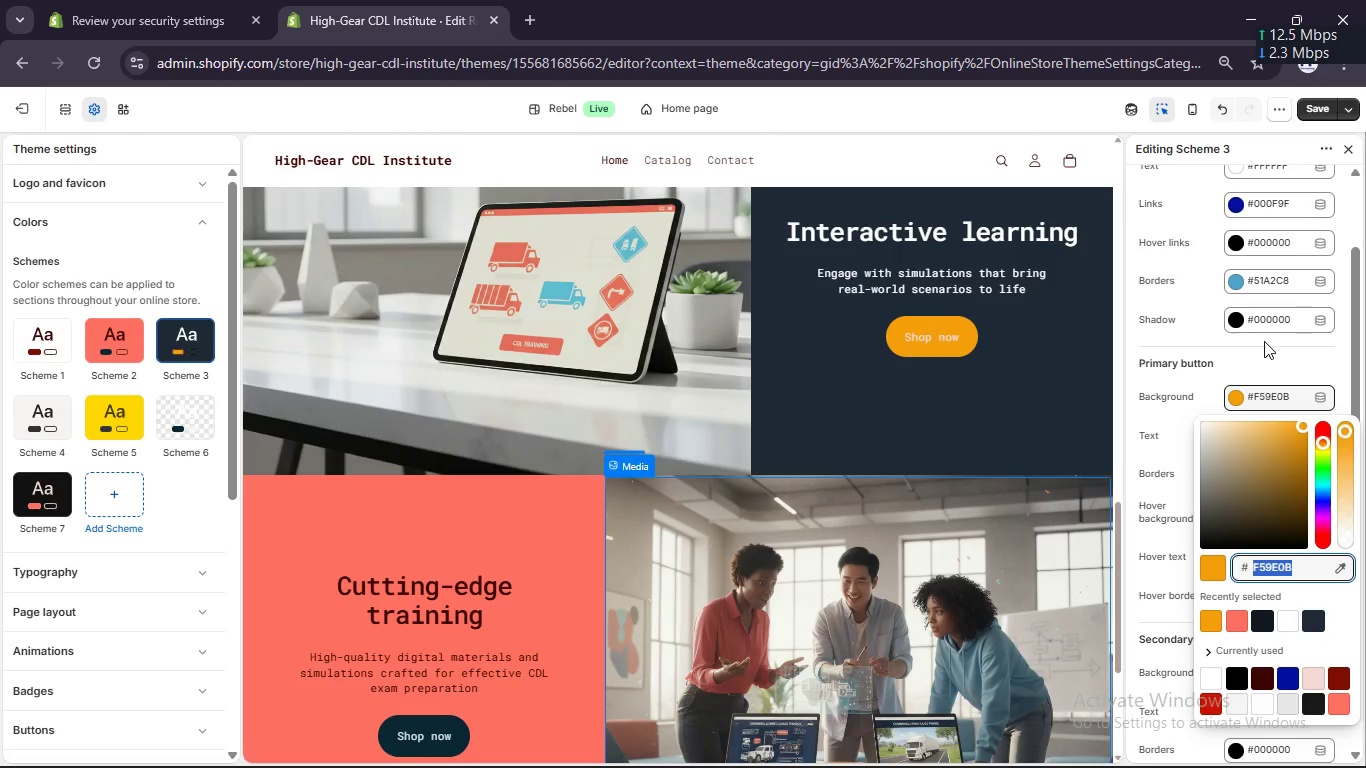 
left_click([1259, 355])
 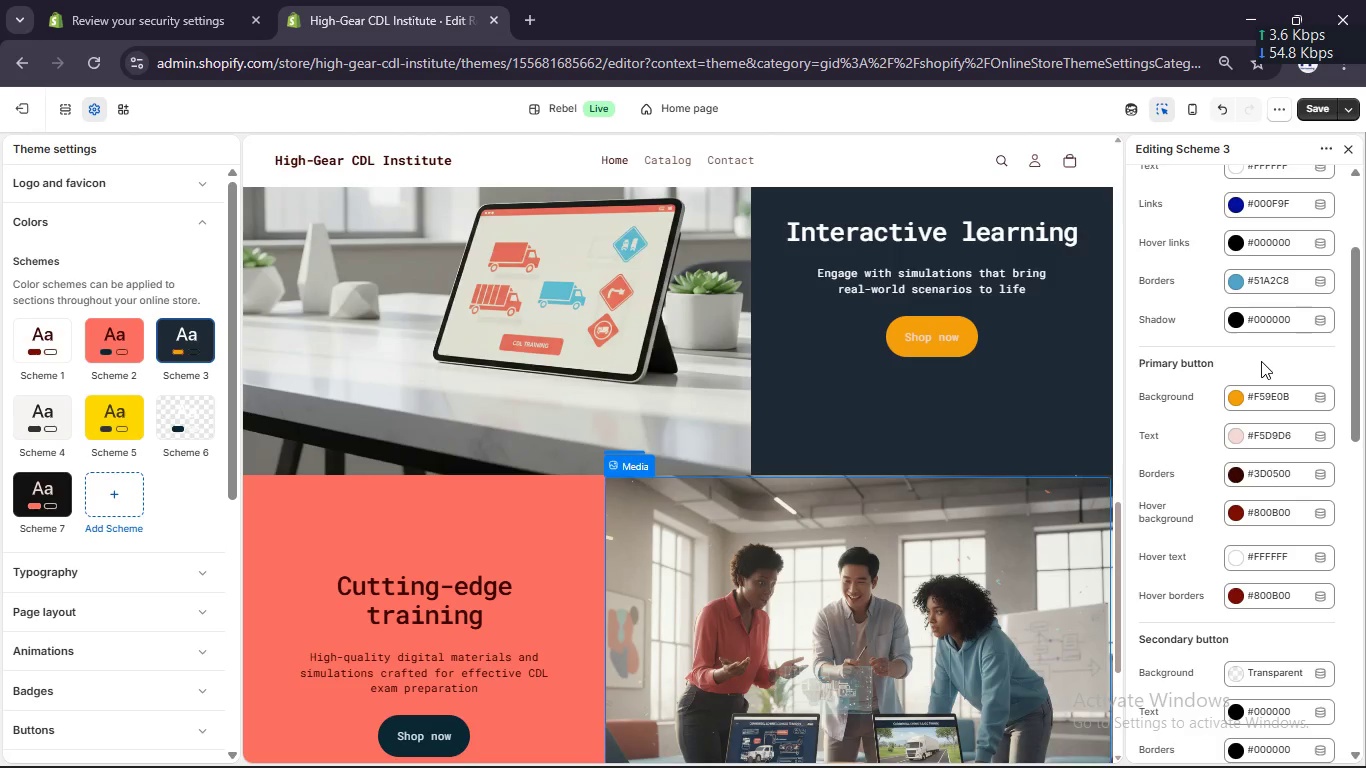 
scroll: coordinate [1261, 361], scroll_direction: up, amount: 1.0
 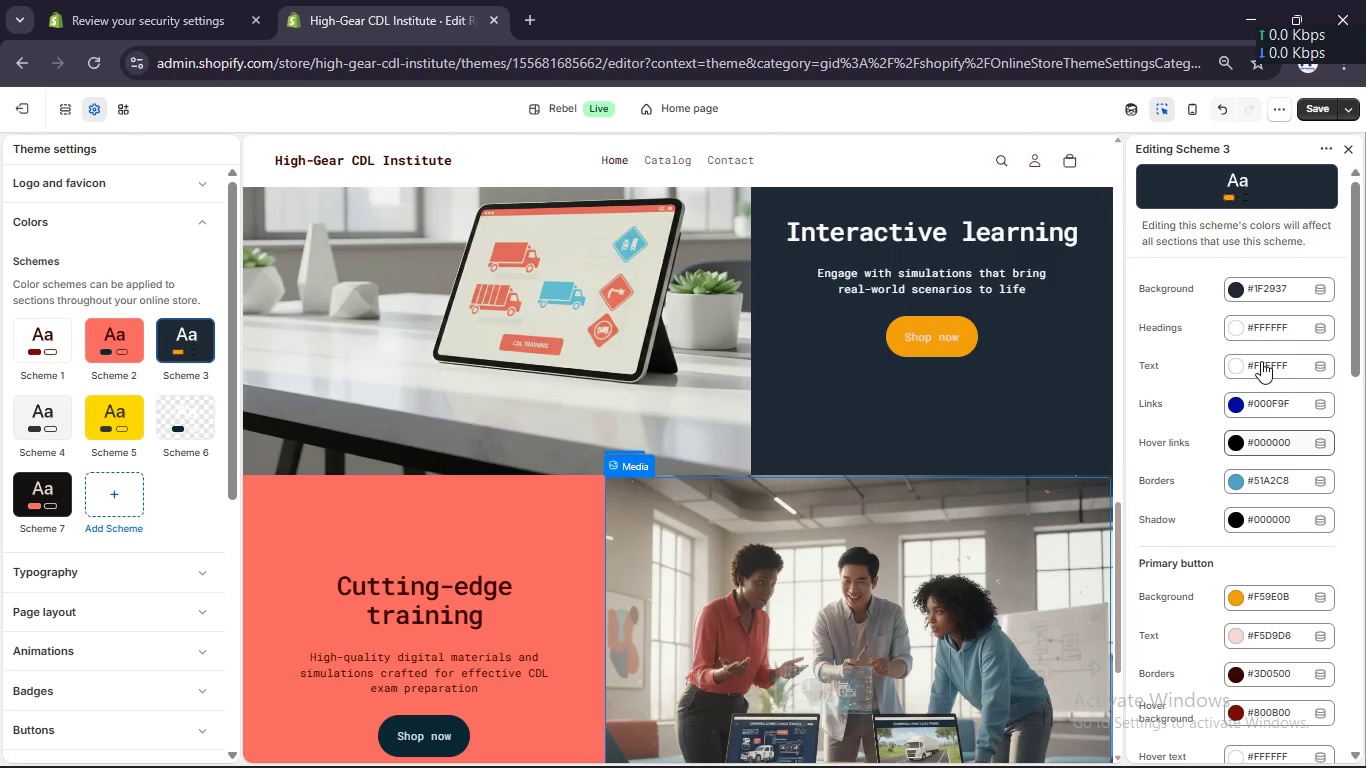 
wait(17.45)
 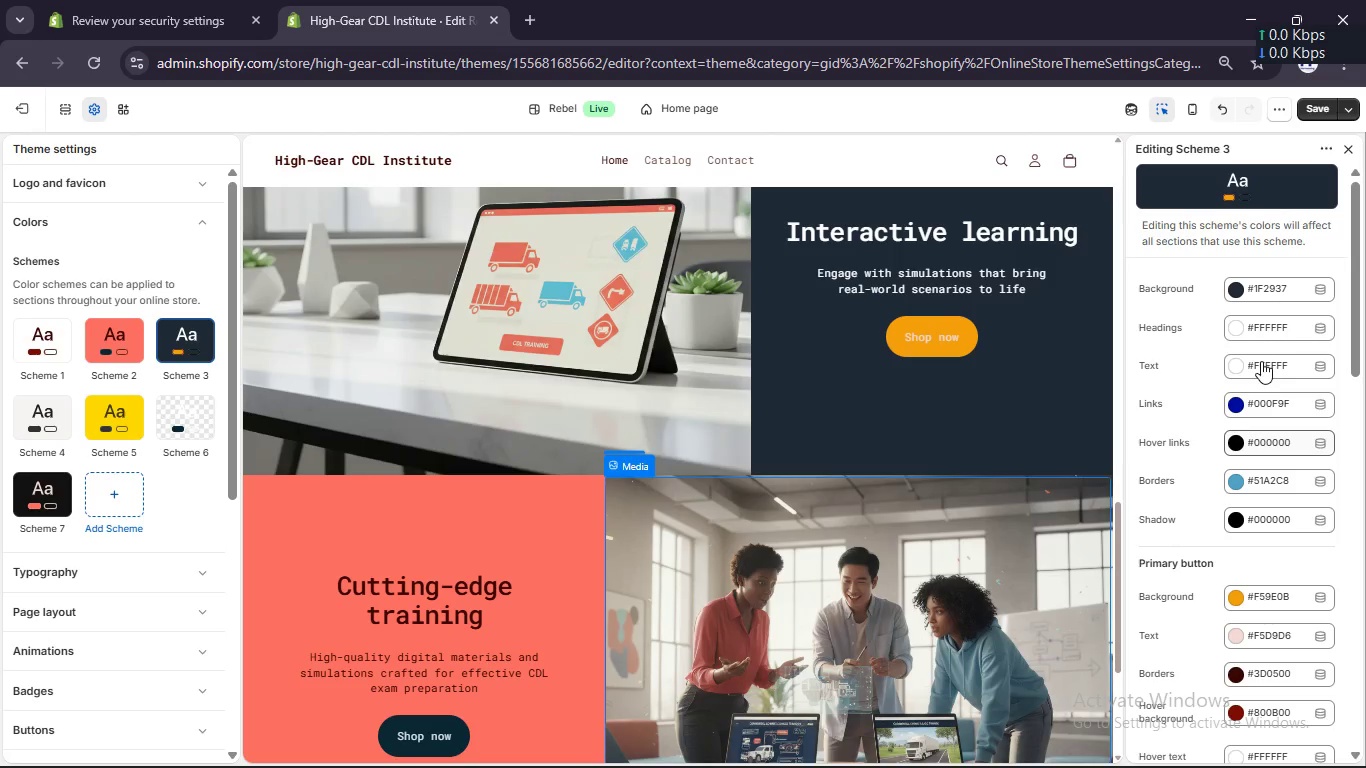 
scroll: coordinate [925, 526], scroll_direction: up, amount: 7.0
 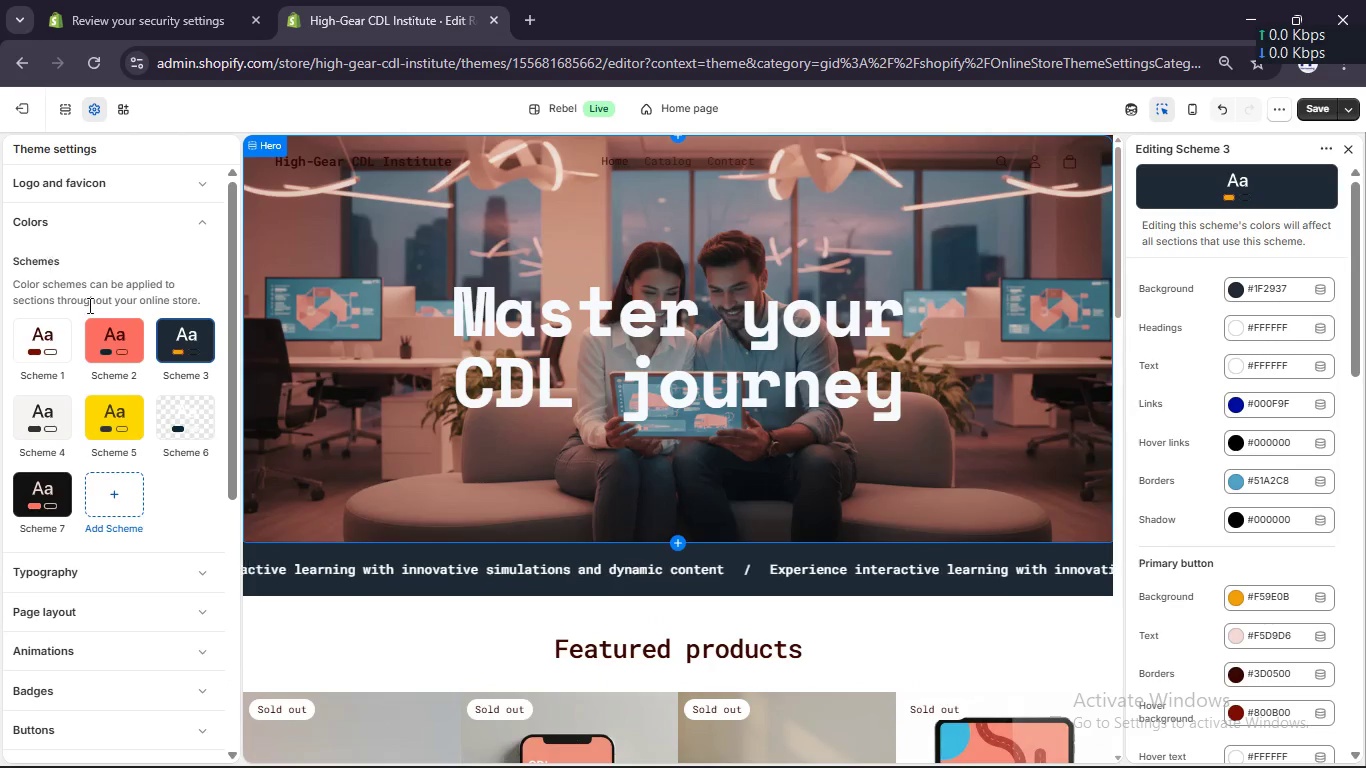 
left_click([103, 332])
 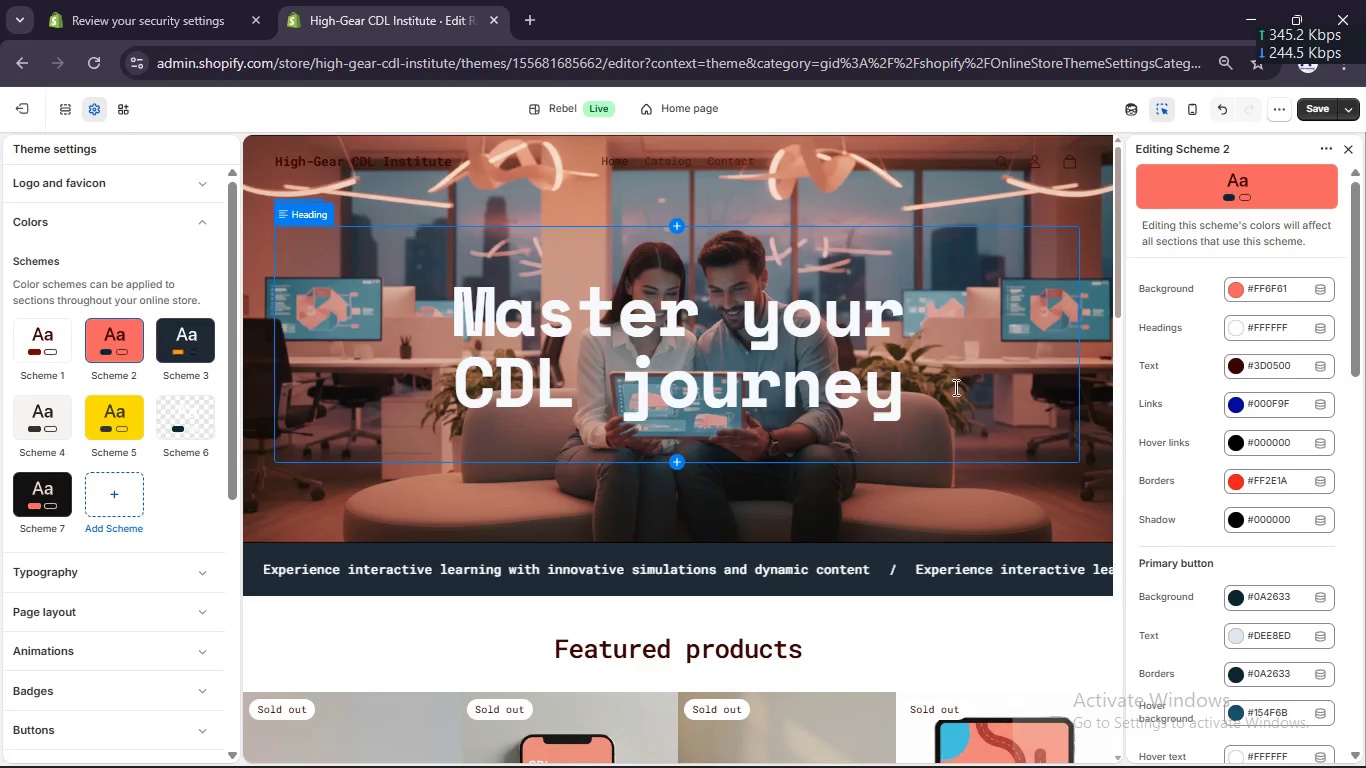 
left_click([1269, 296])
 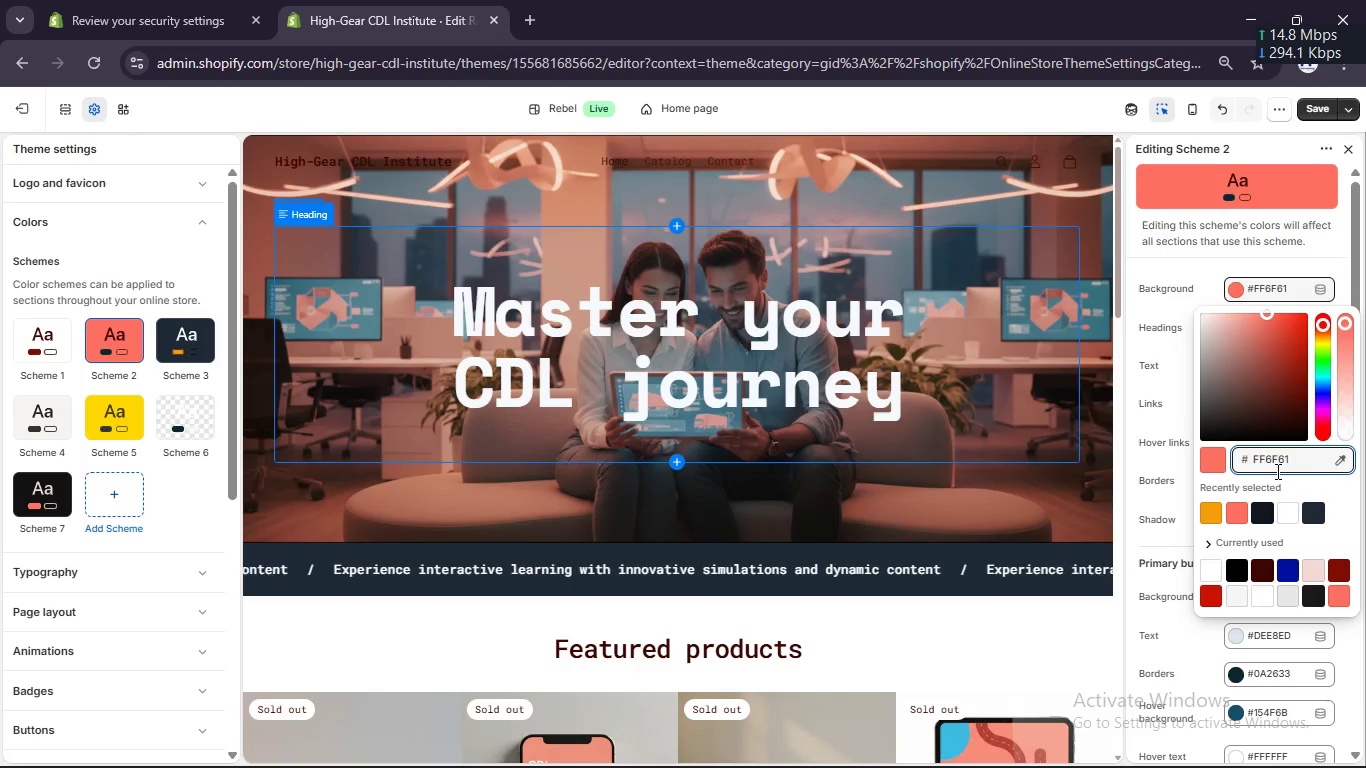 
double_click([1271, 463])
 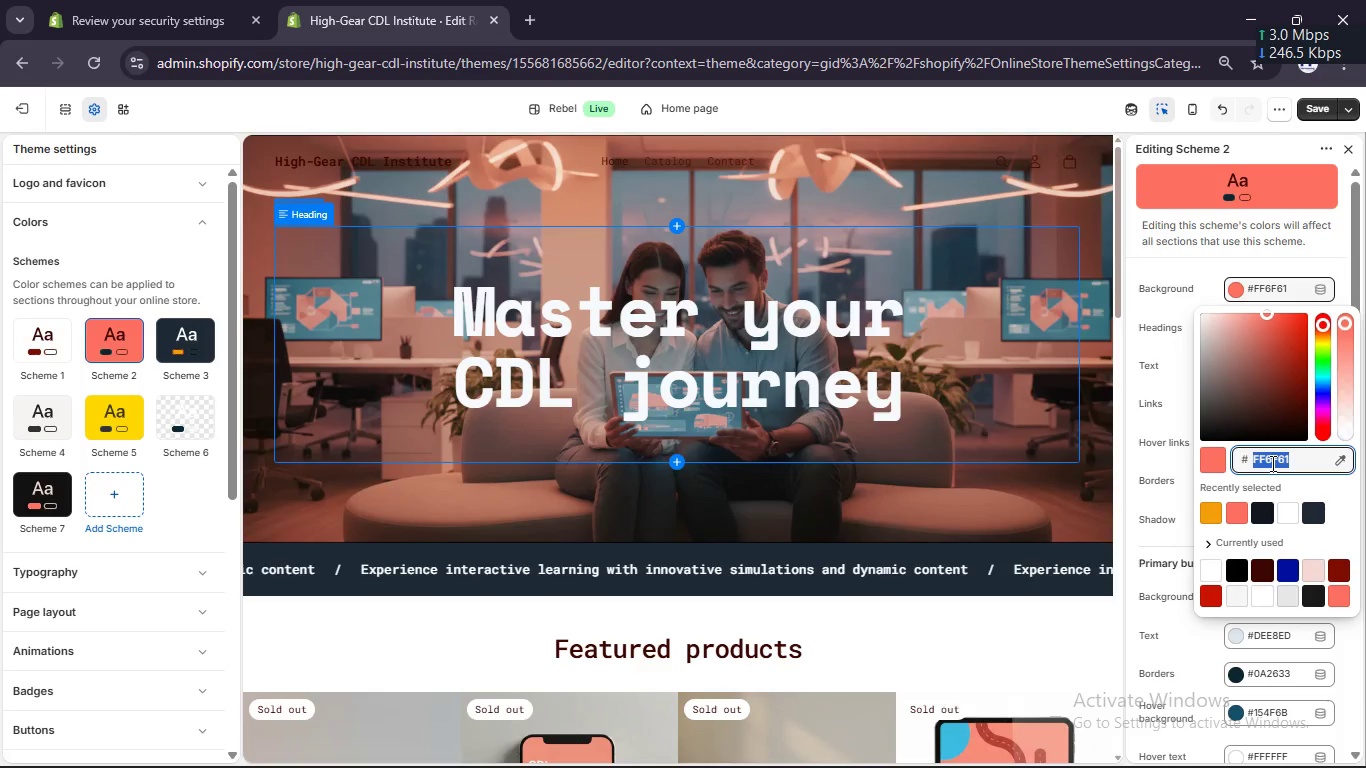 
key(Control+V)
 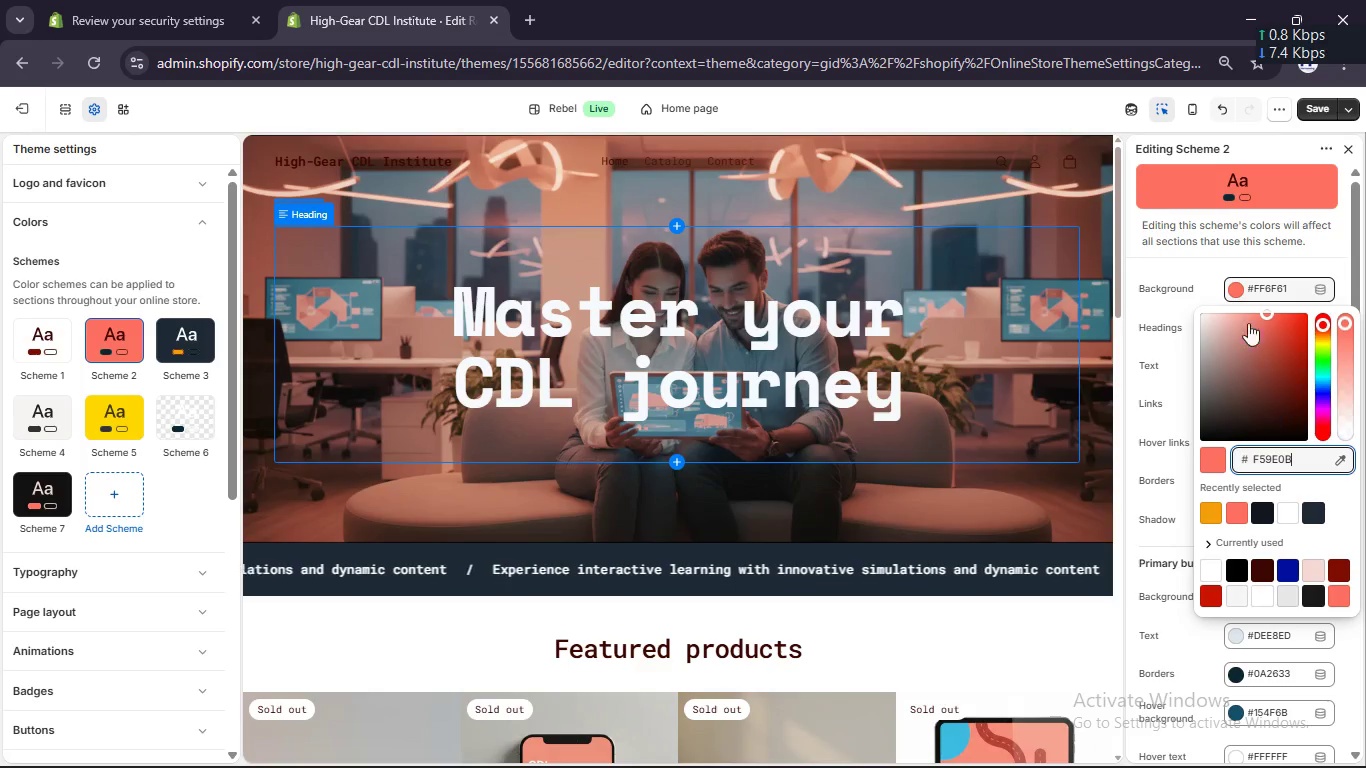 
left_click([1190, 269])
 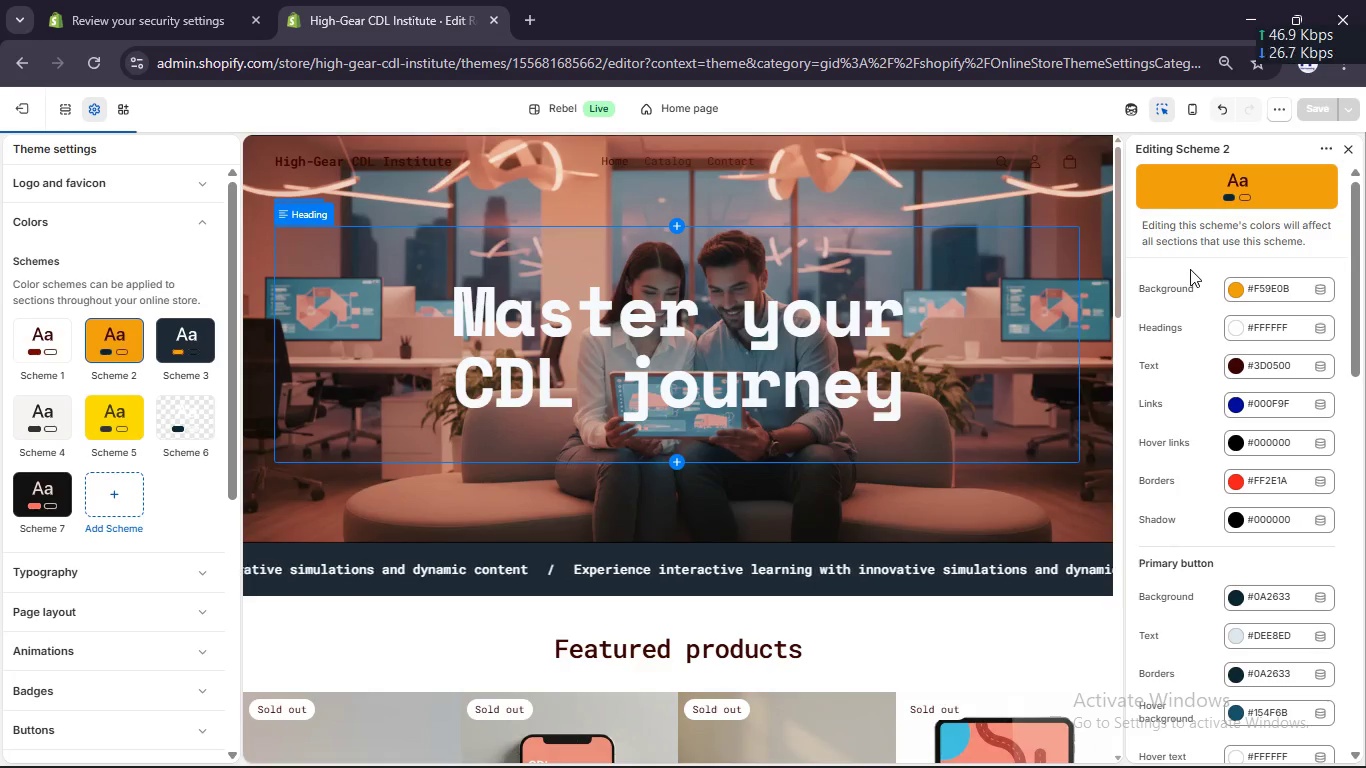 
scroll: coordinate [790, 494], scroll_direction: down, amount: 29.0
 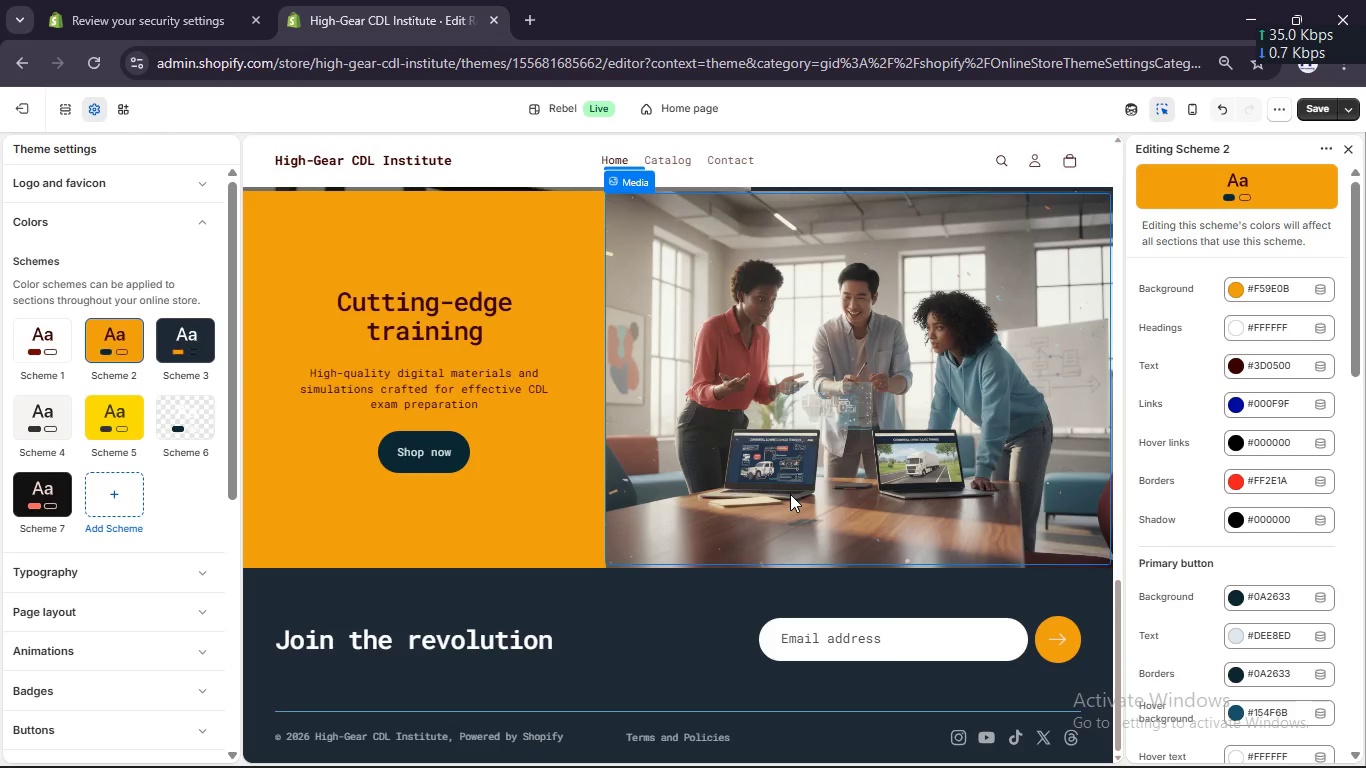 
scroll: coordinate [787, 494], scroll_direction: up, amount: 21.0
 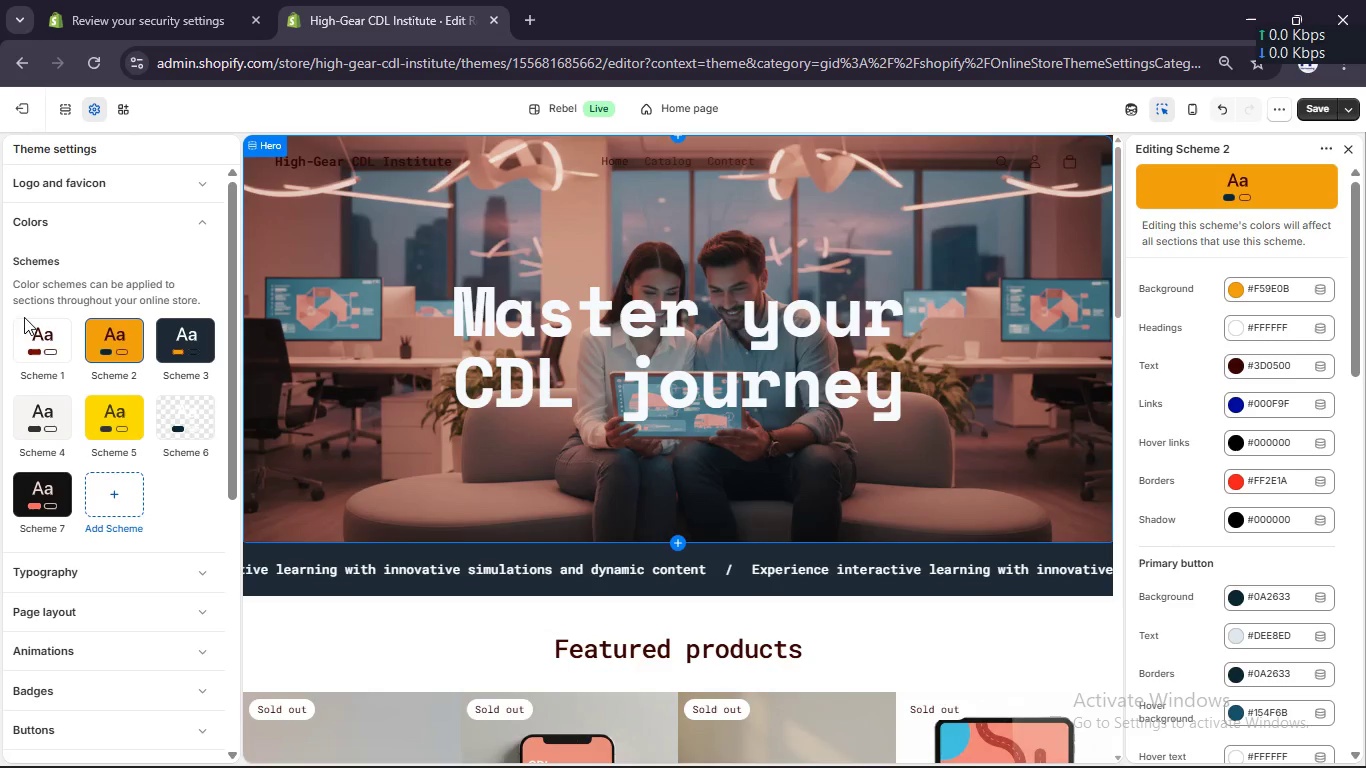 
left_click([20, 309])
 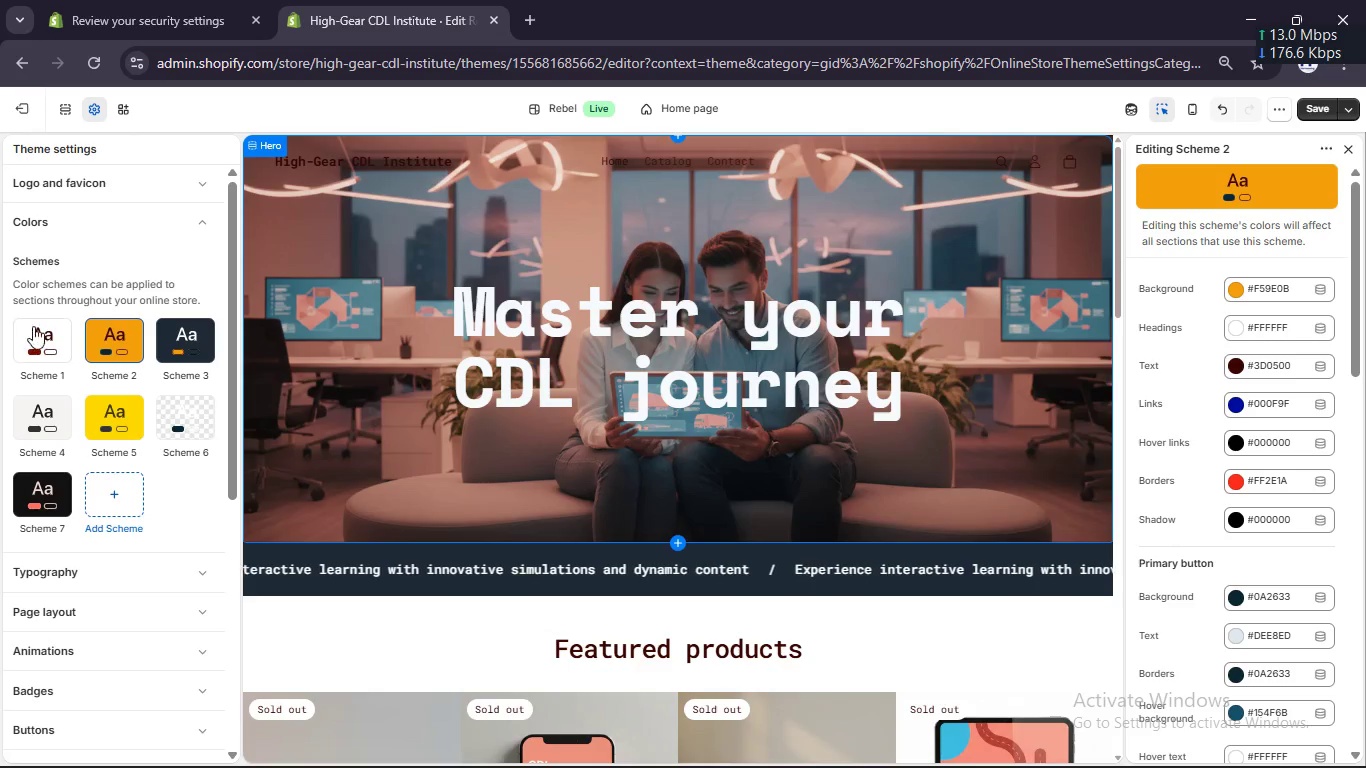 
left_click([33, 327])
 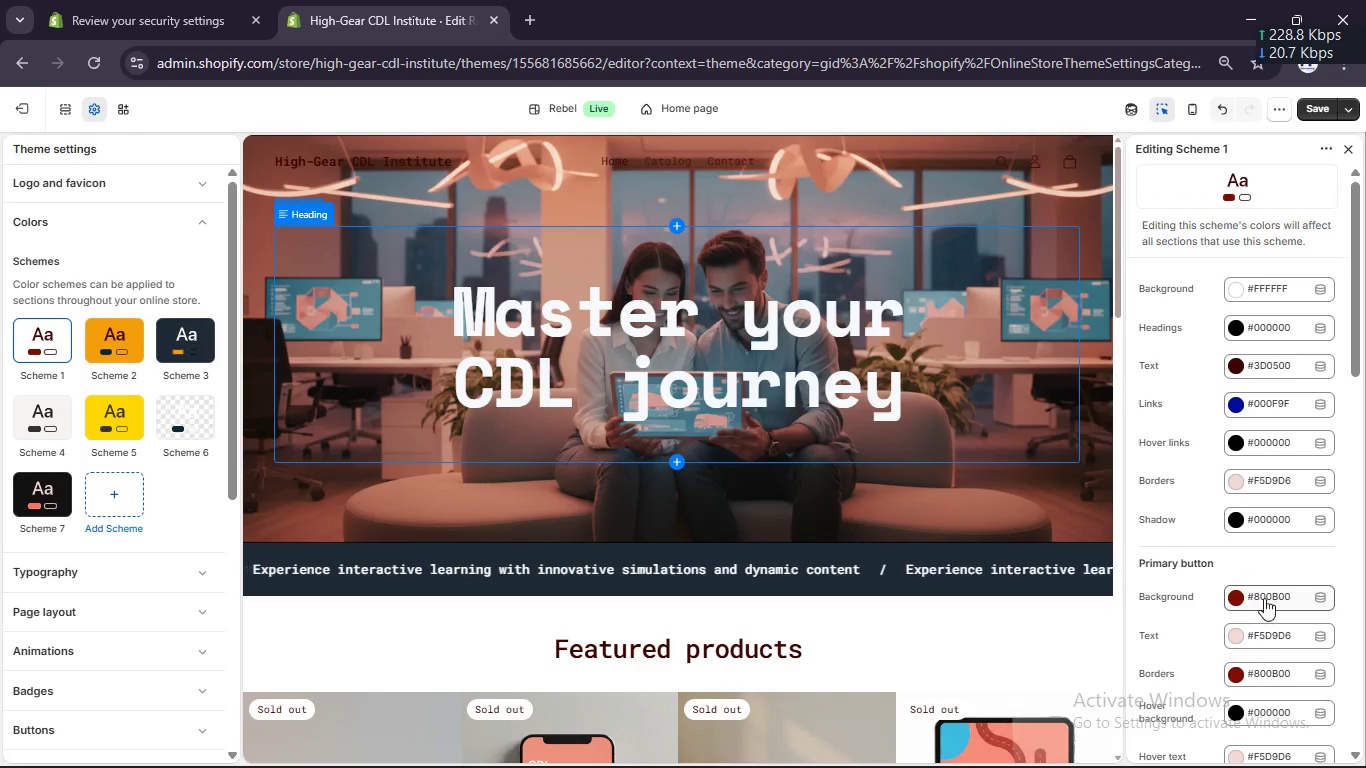 
left_click([1234, 598])
 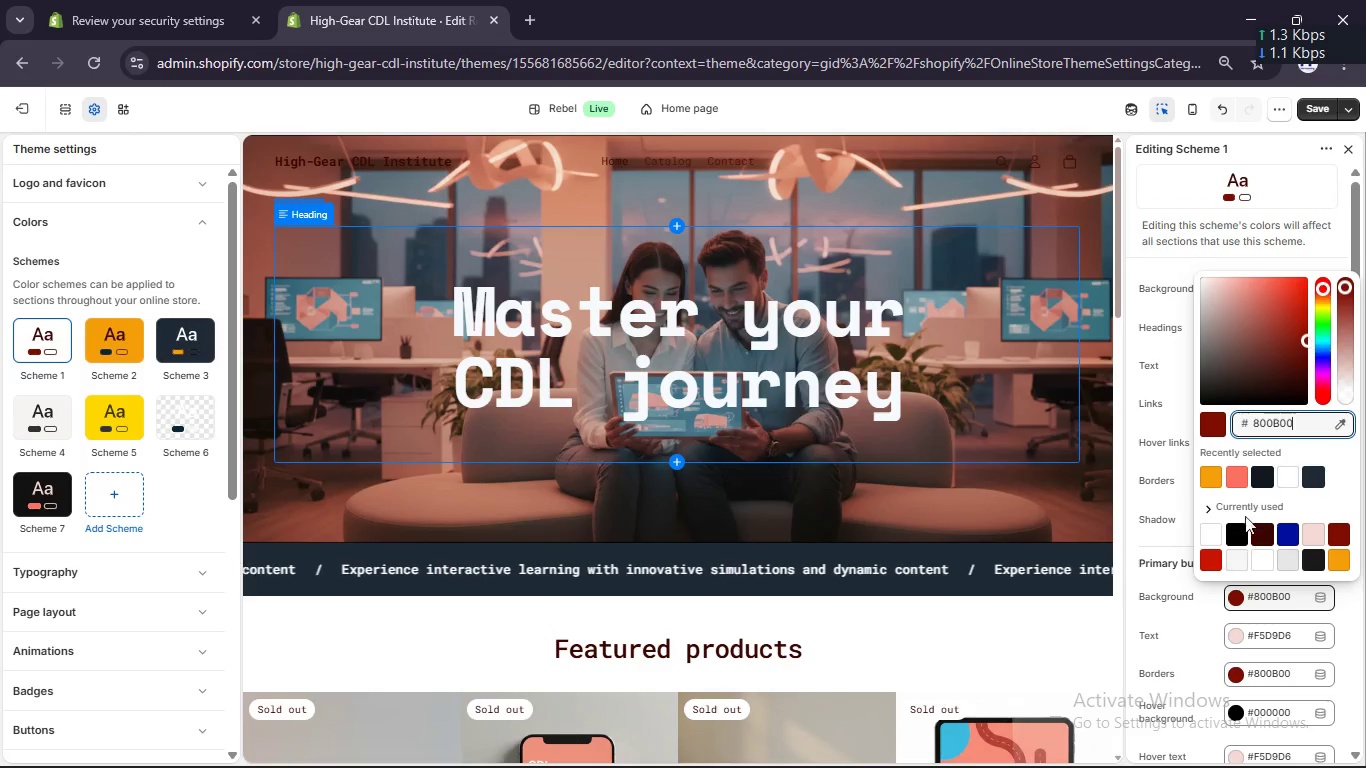 
left_click([1258, 477])
 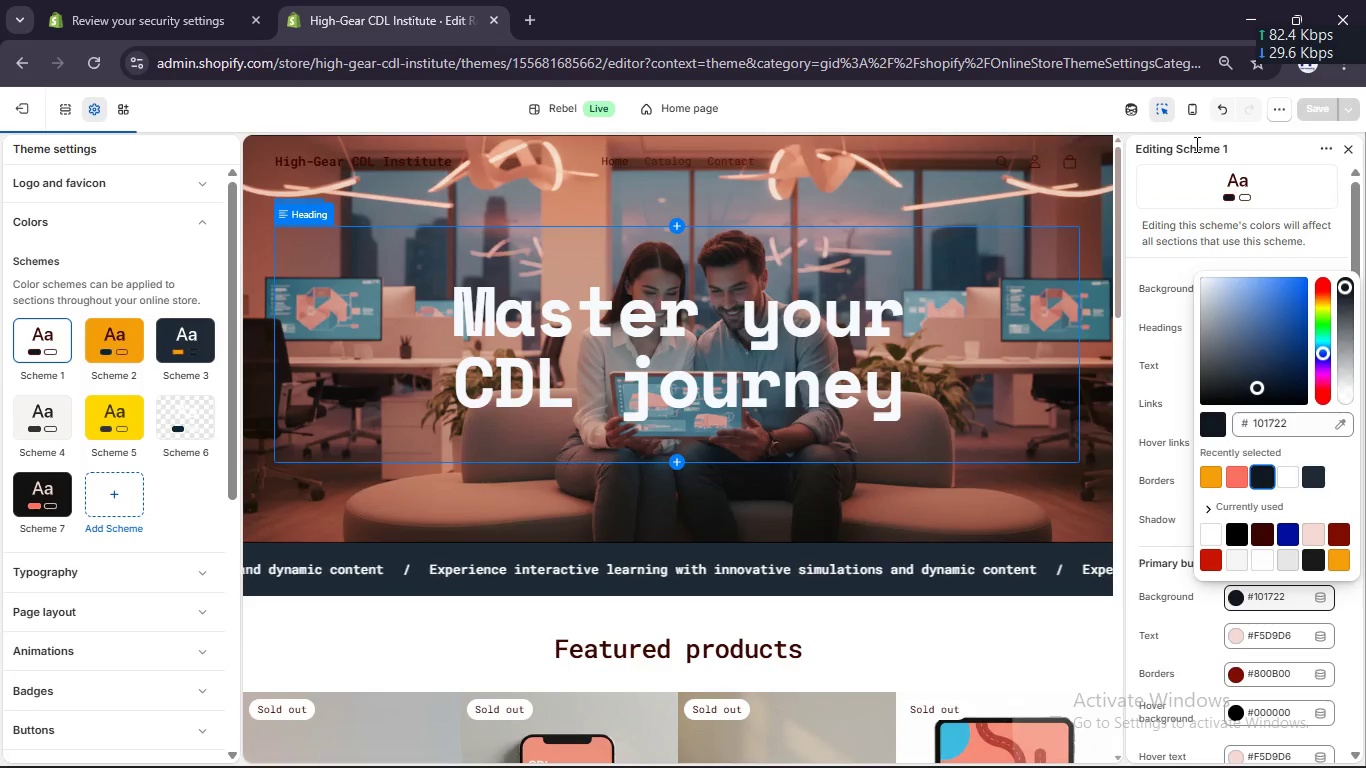 
left_click([1199, 143])
 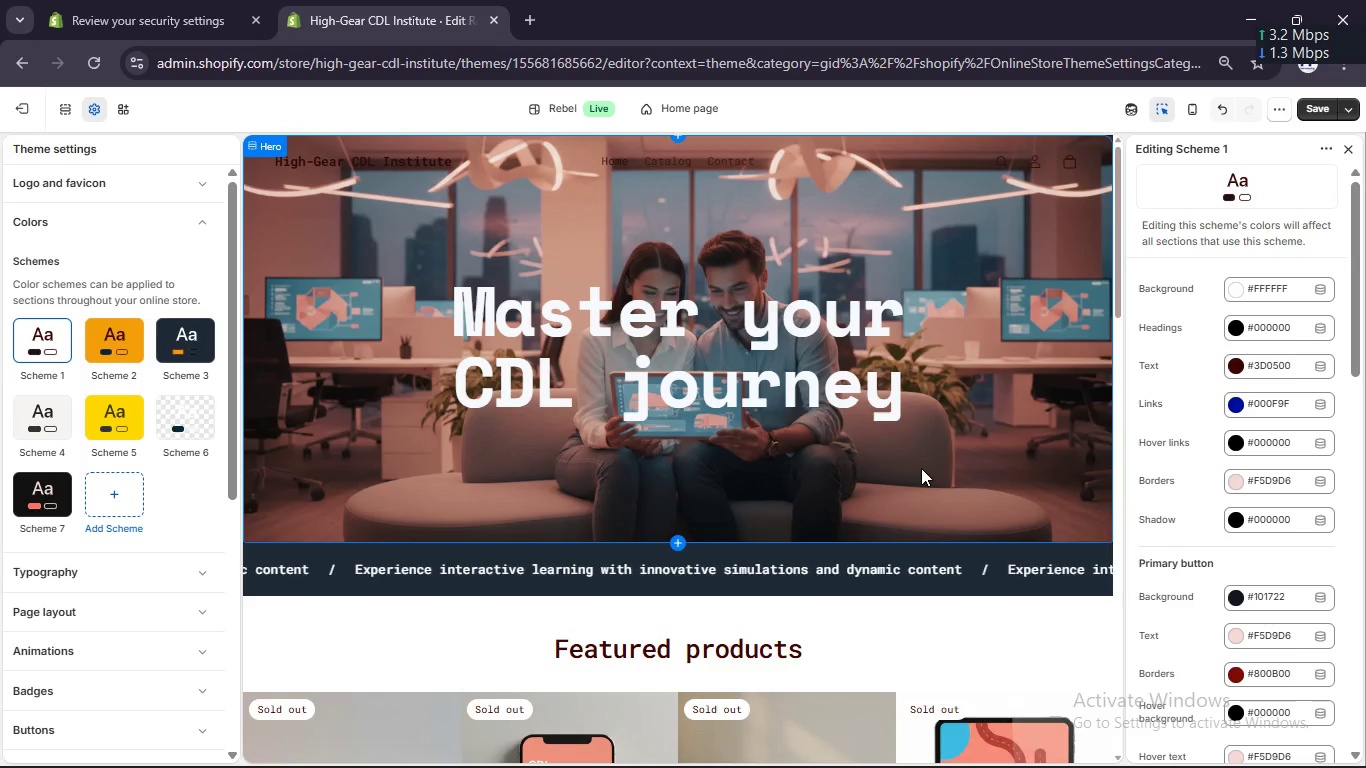 
scroll: coordinate [921, 468], scroll_direction: down, amount: 17.0
 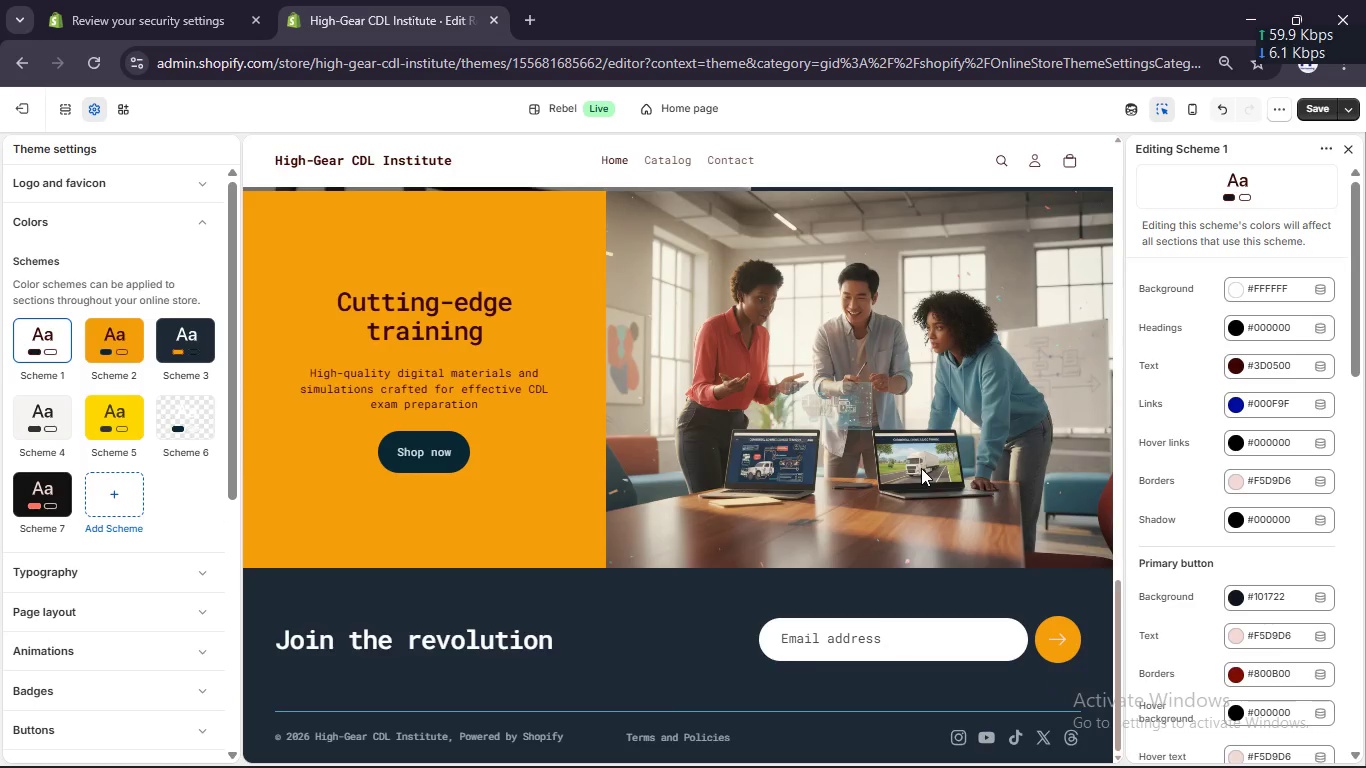 
scroll: coordinate [921, 468], scroll_direction: up, amount: 18.0
 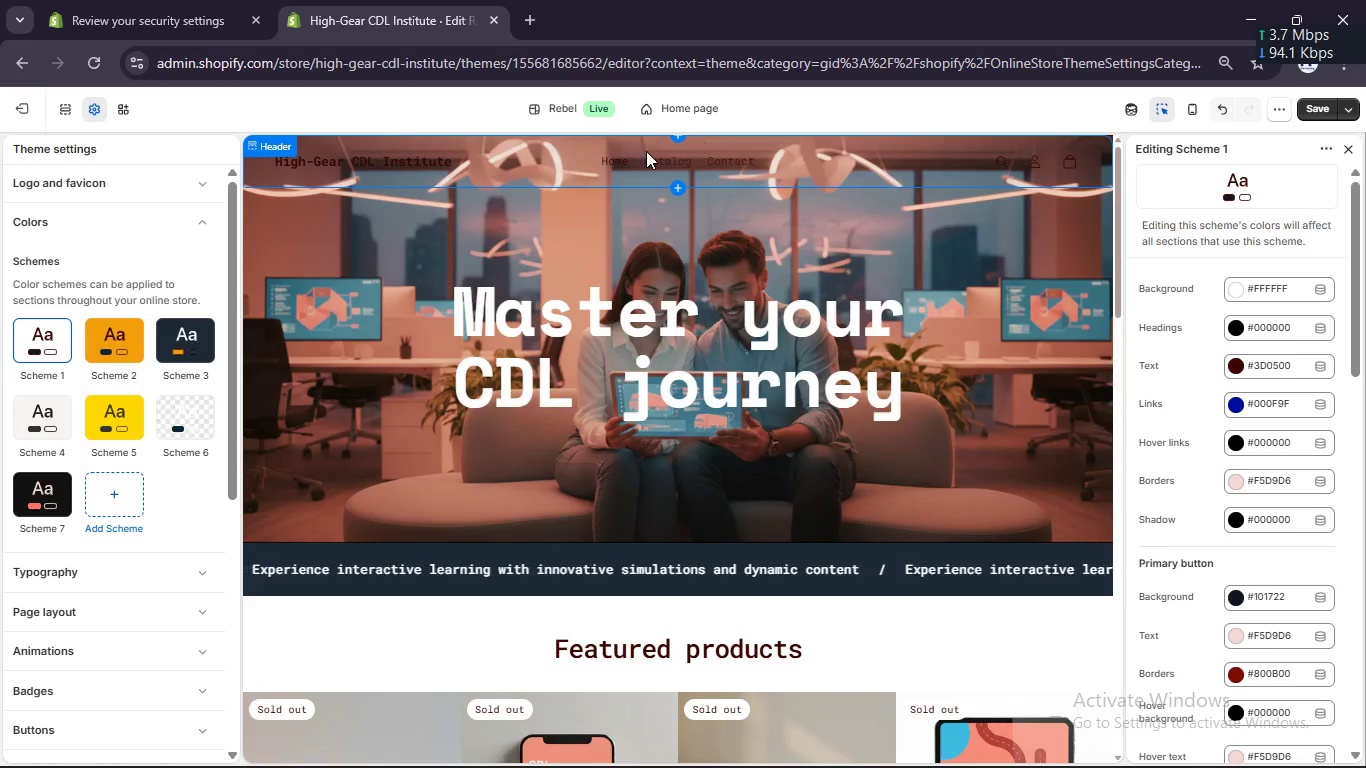 
left_click([867, 159])
 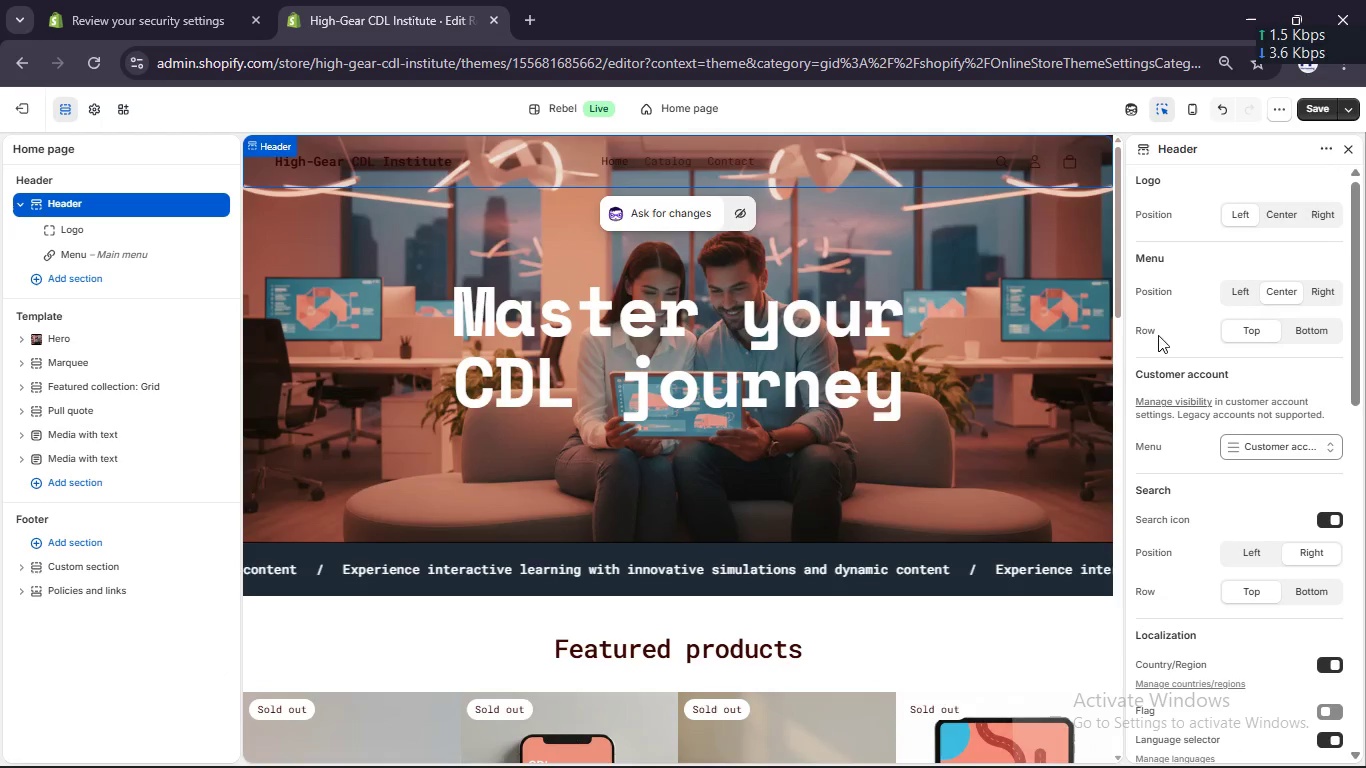 
scroll: coordinate [1223, 369], scroll_direction: down, amount: 9.0
 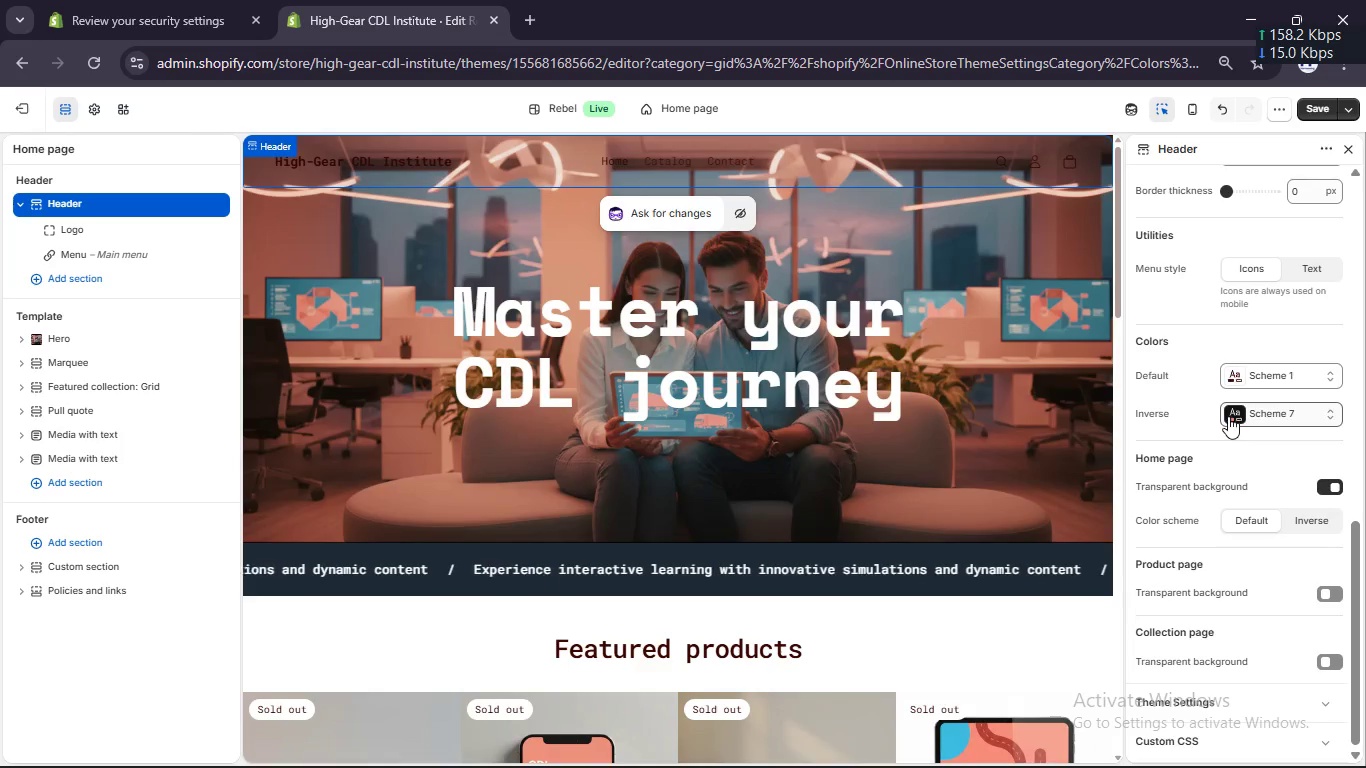 
left_click([1228, 416])
 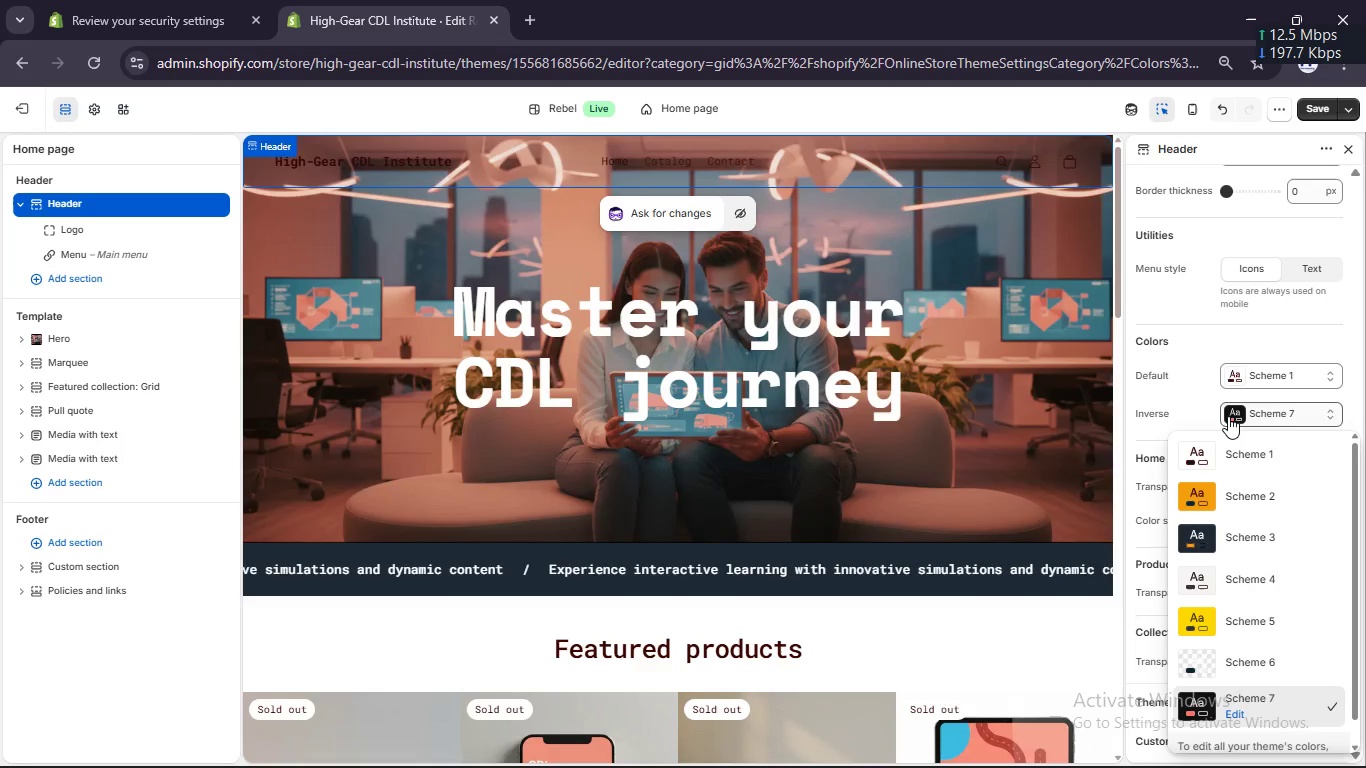 
left_click([1228, 416])
 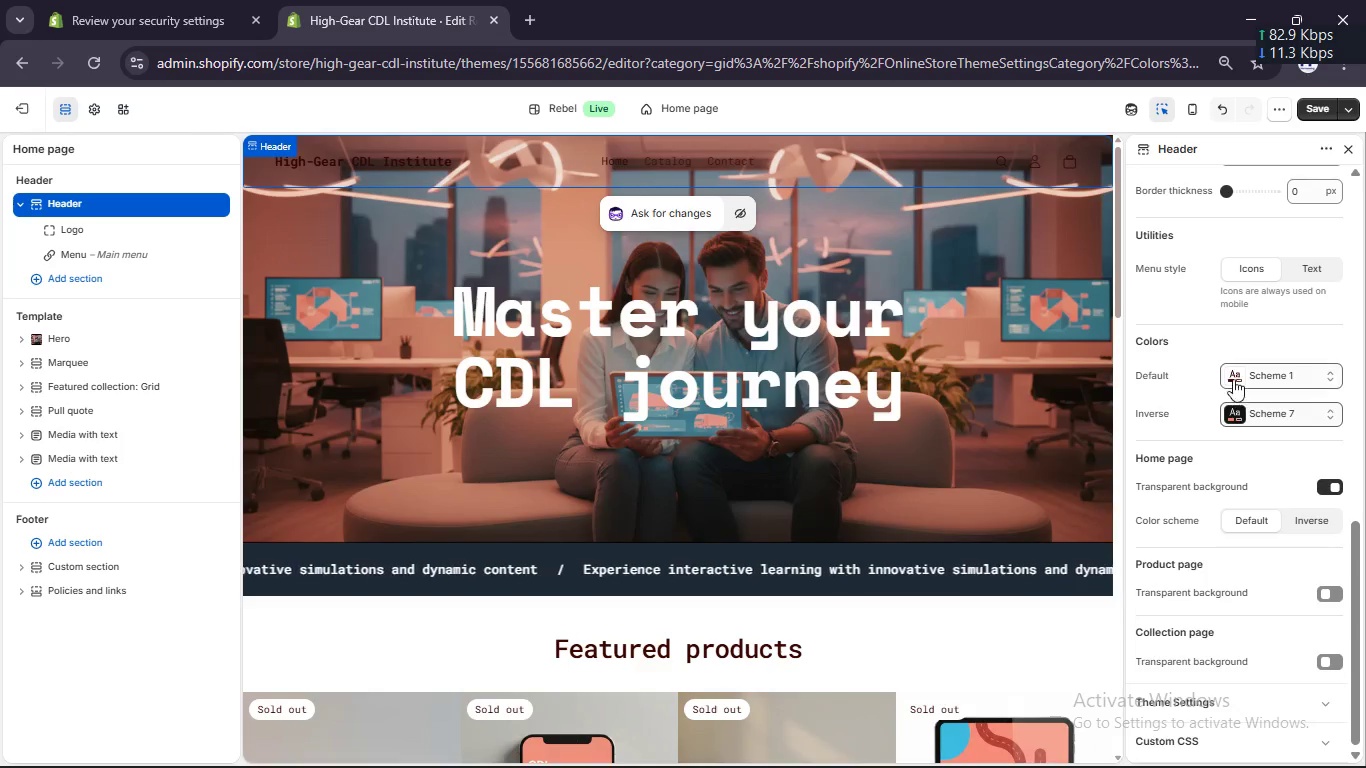 
left_click([1230, 375])
 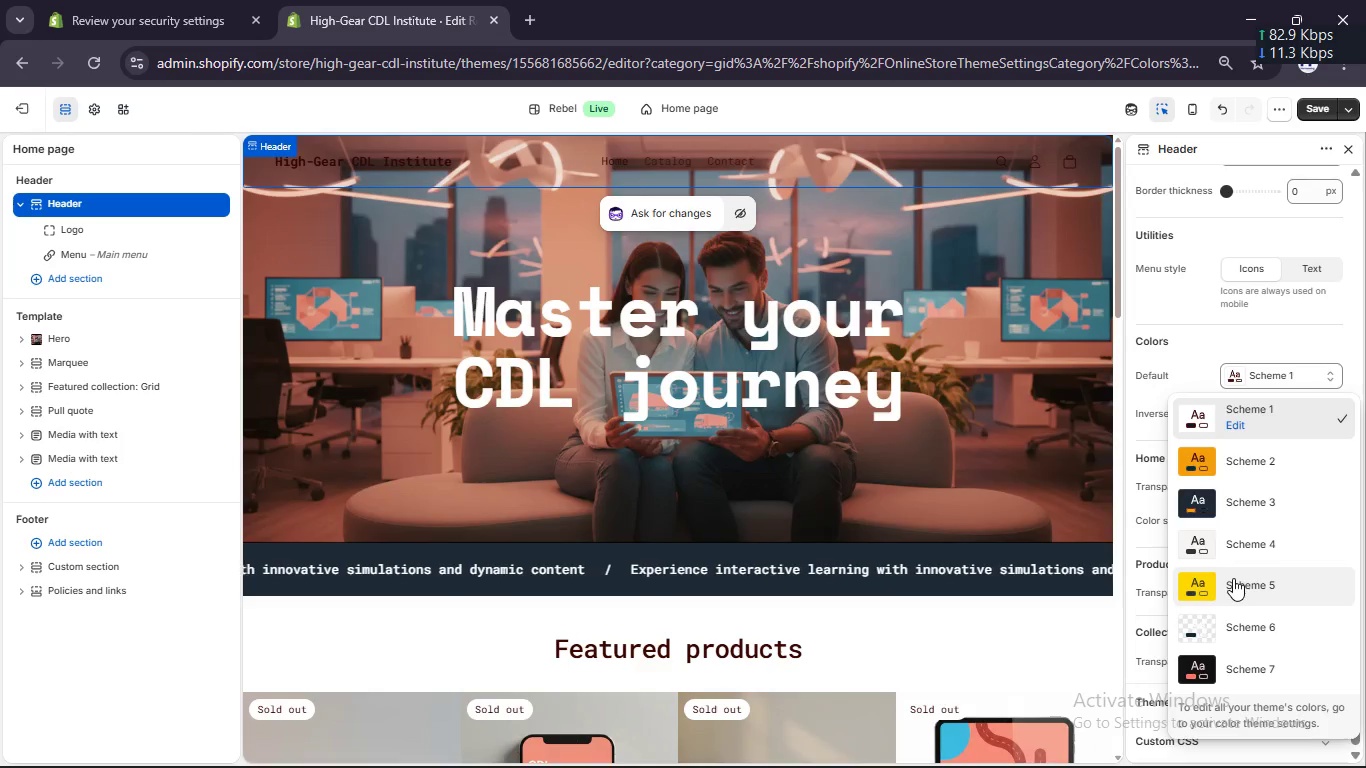 
scroll: coordinate [1213, 529], scroll_direction: down, amount: 2.0
 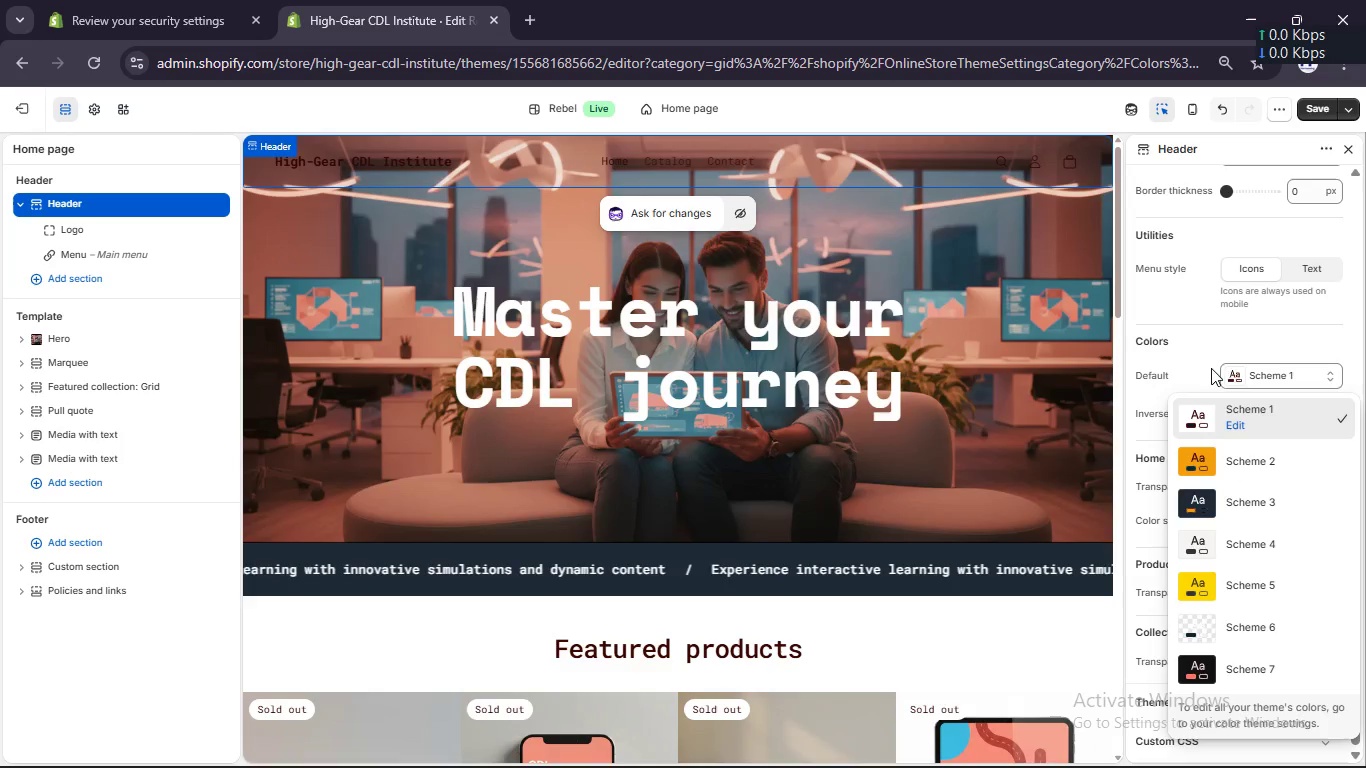 
left_click([1225, 367])
 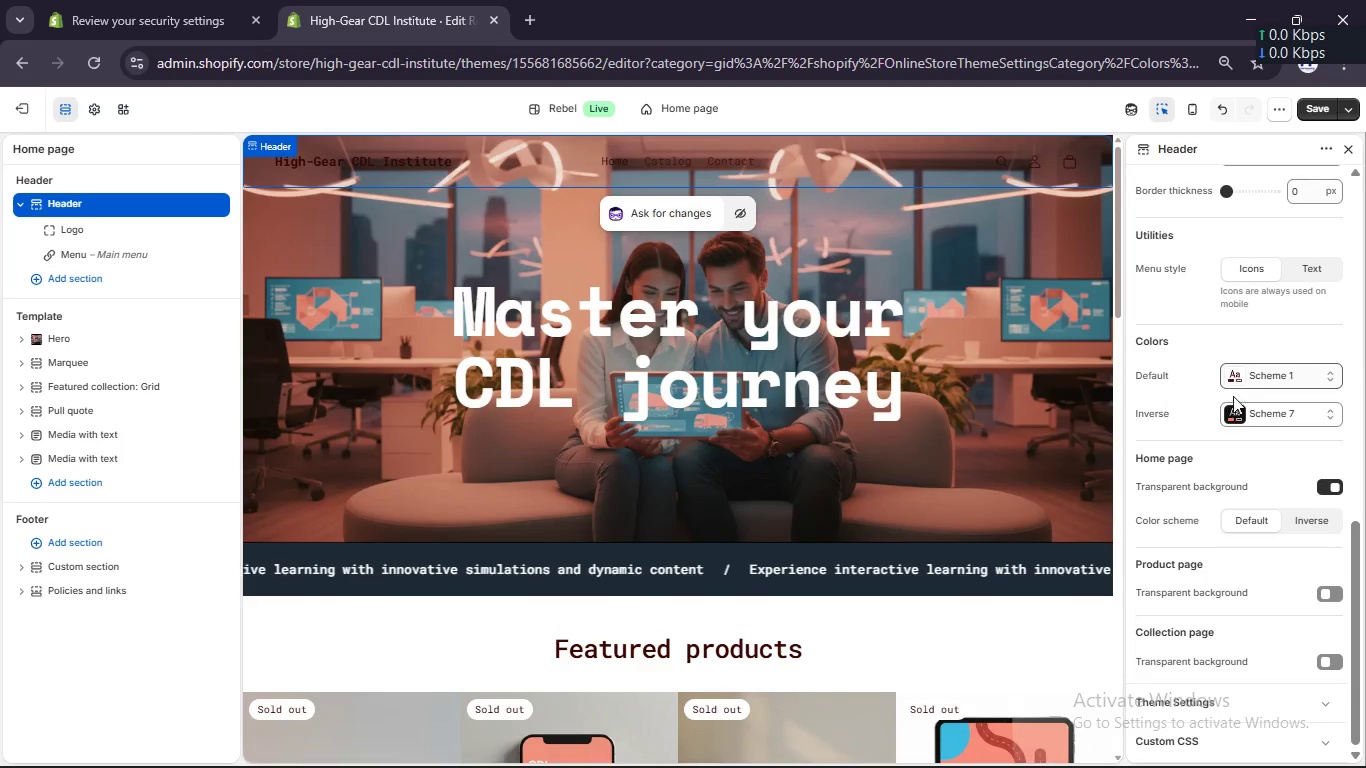 
left_click([1232, 414])
 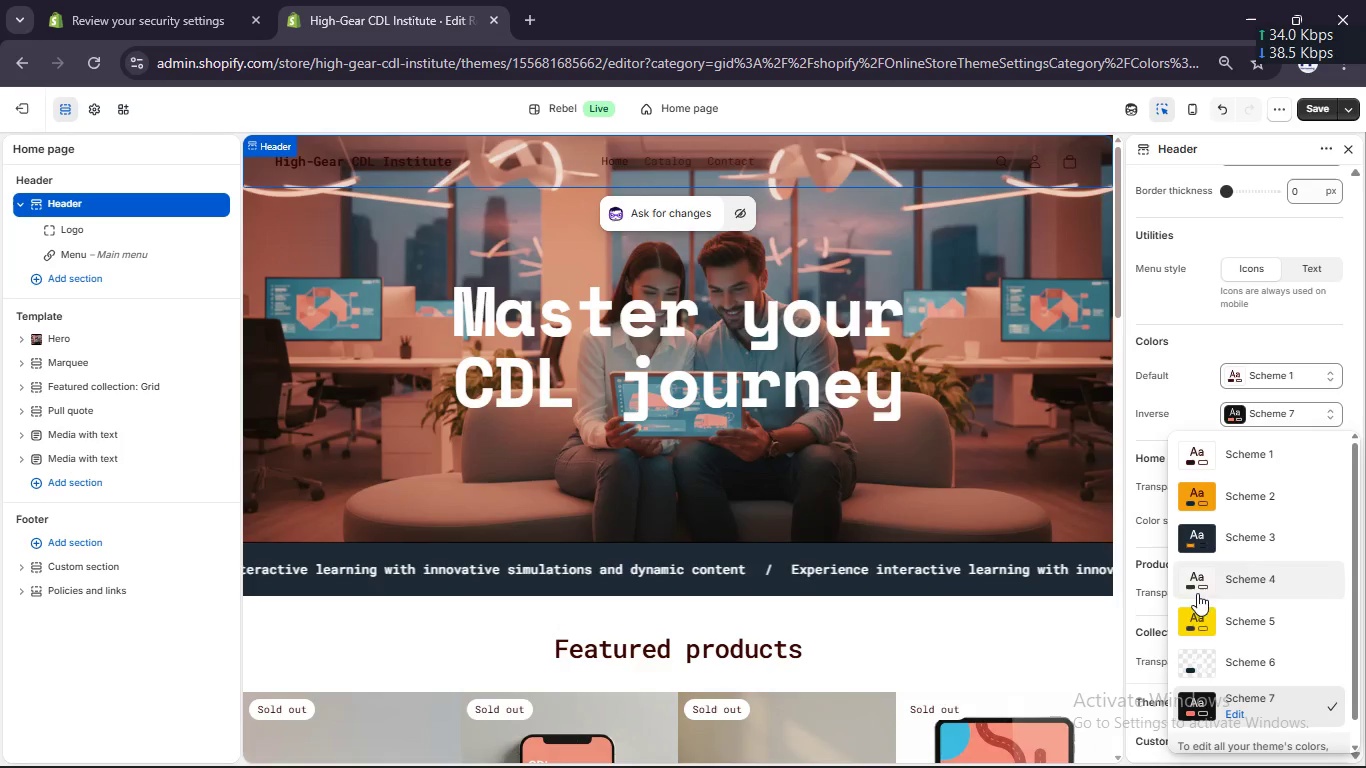 
left_click([1193, 609])
 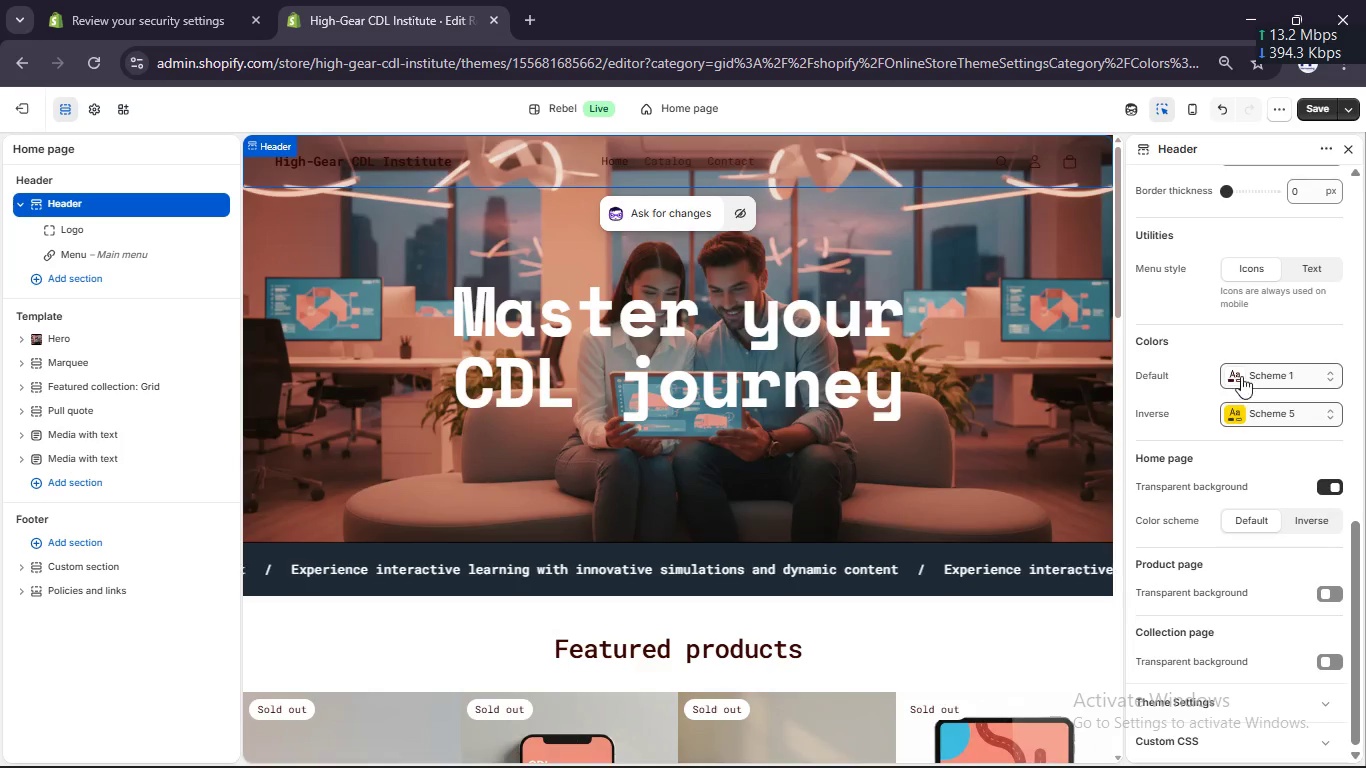 
wait(8.86)
 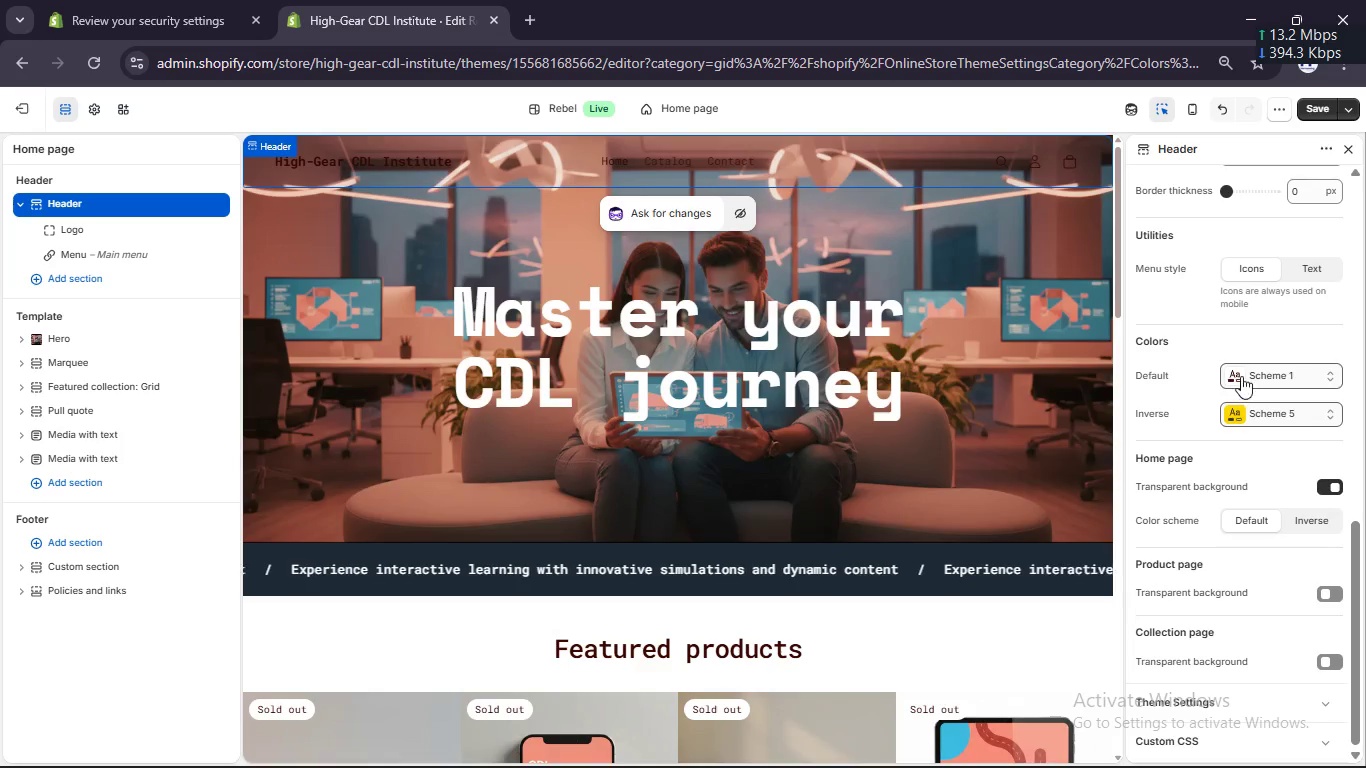 
left_click([1240, 375])
 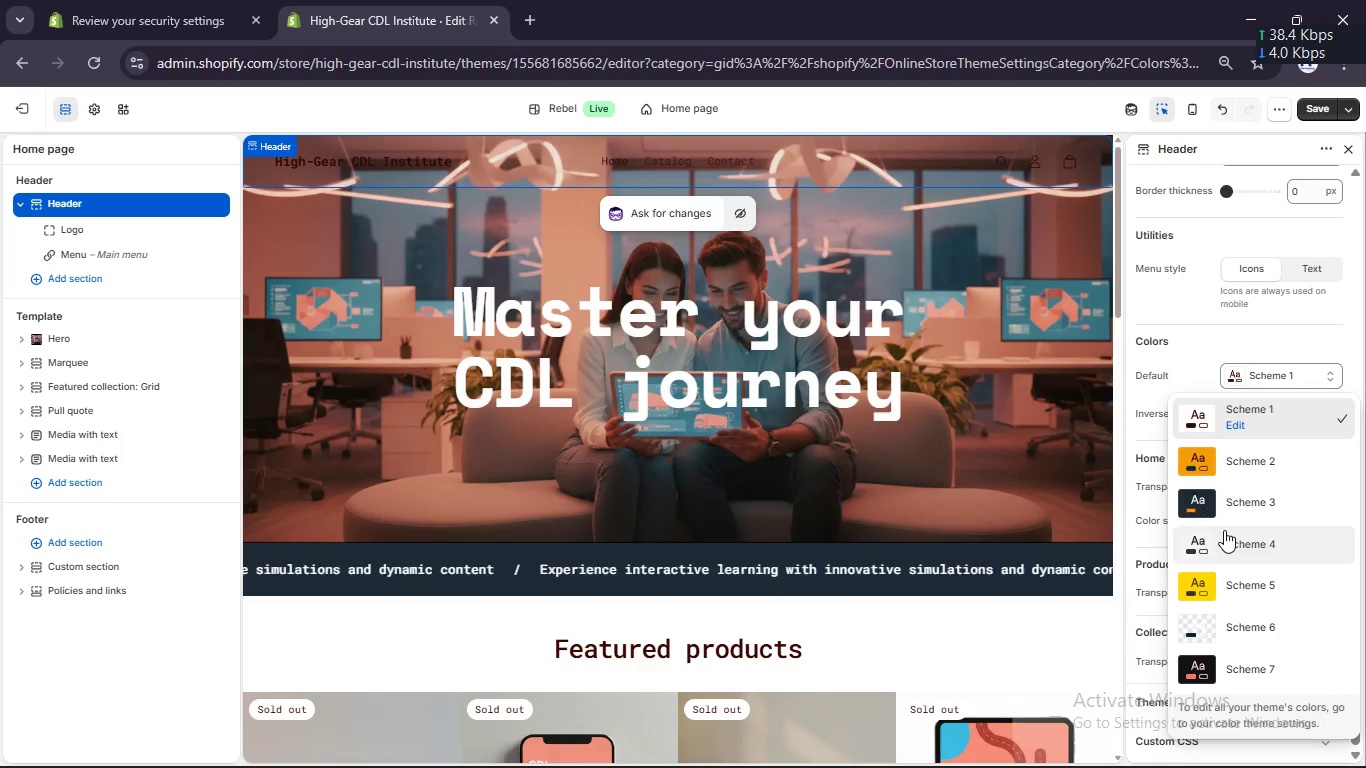 
left_click([1219, 579])
 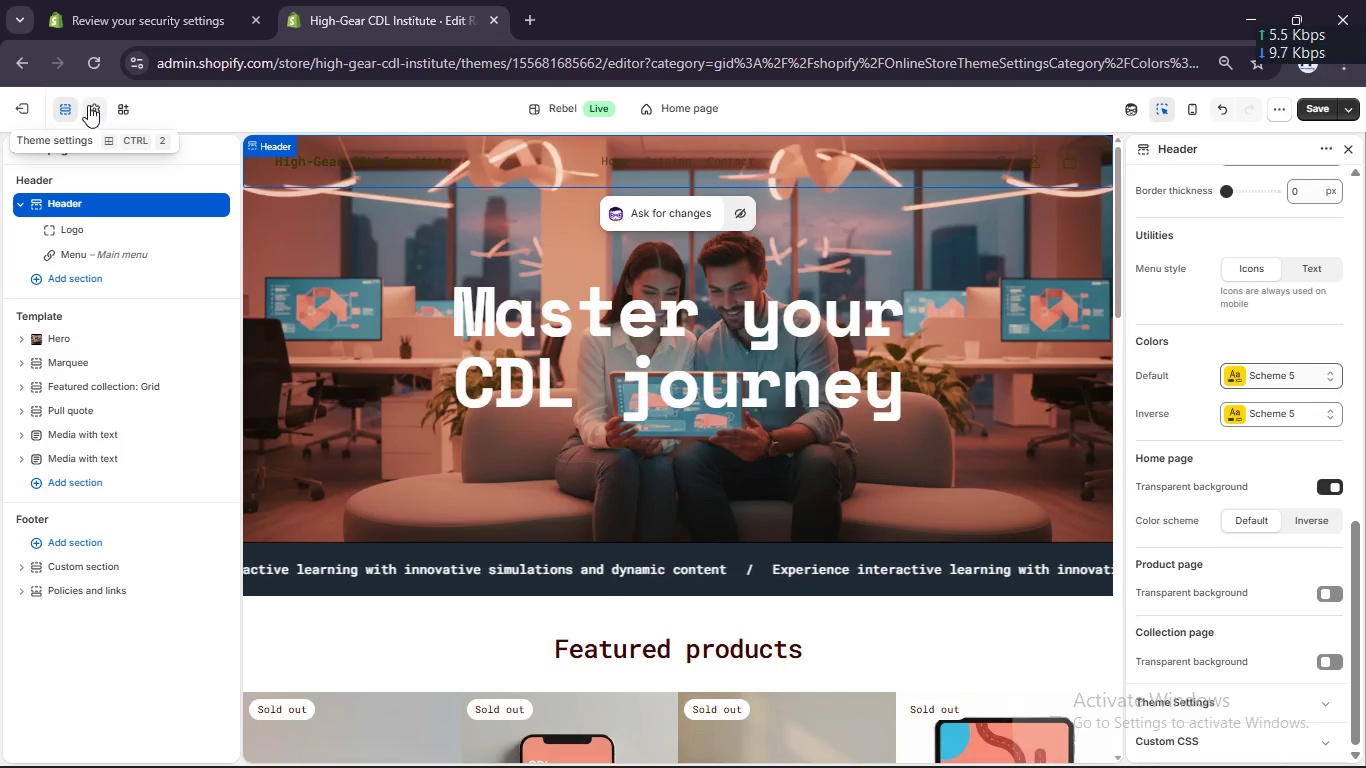 
wait(7.52)
 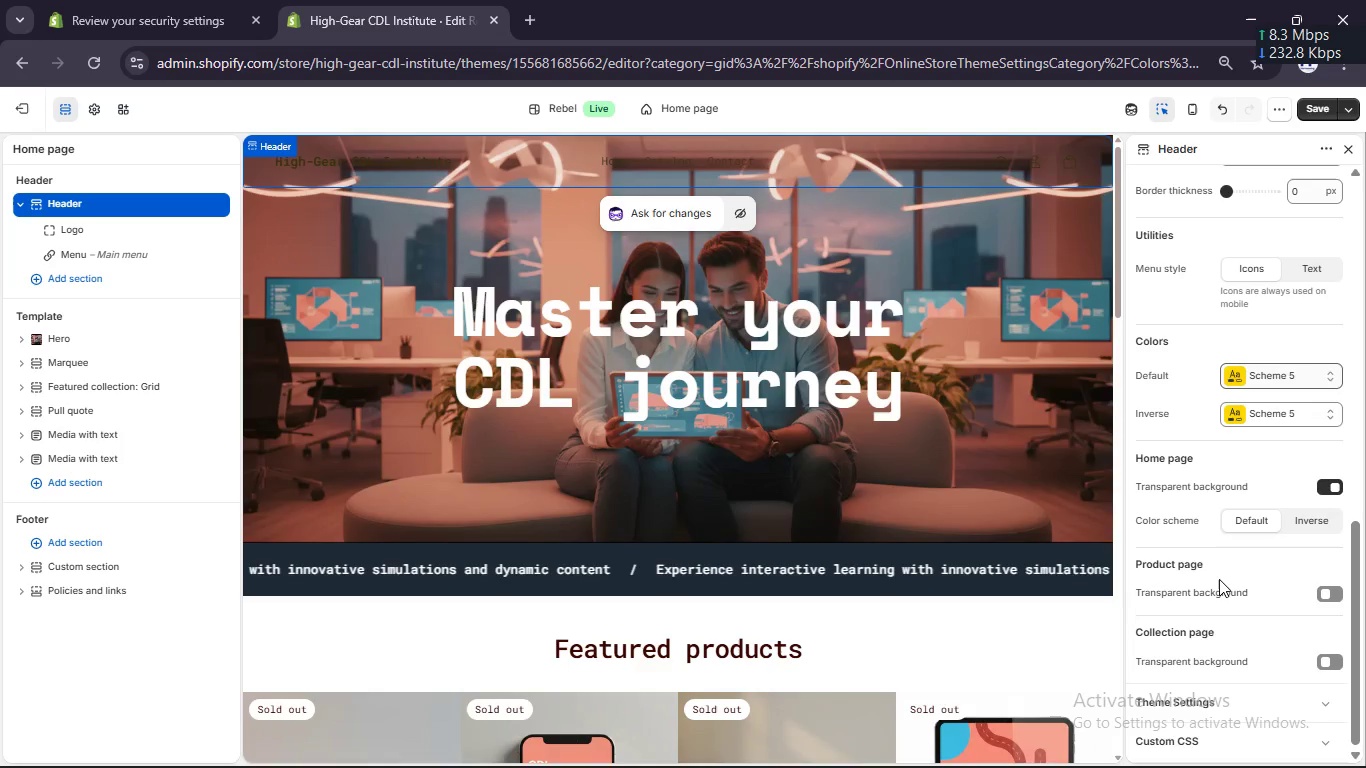 
left_click([83, 105])
 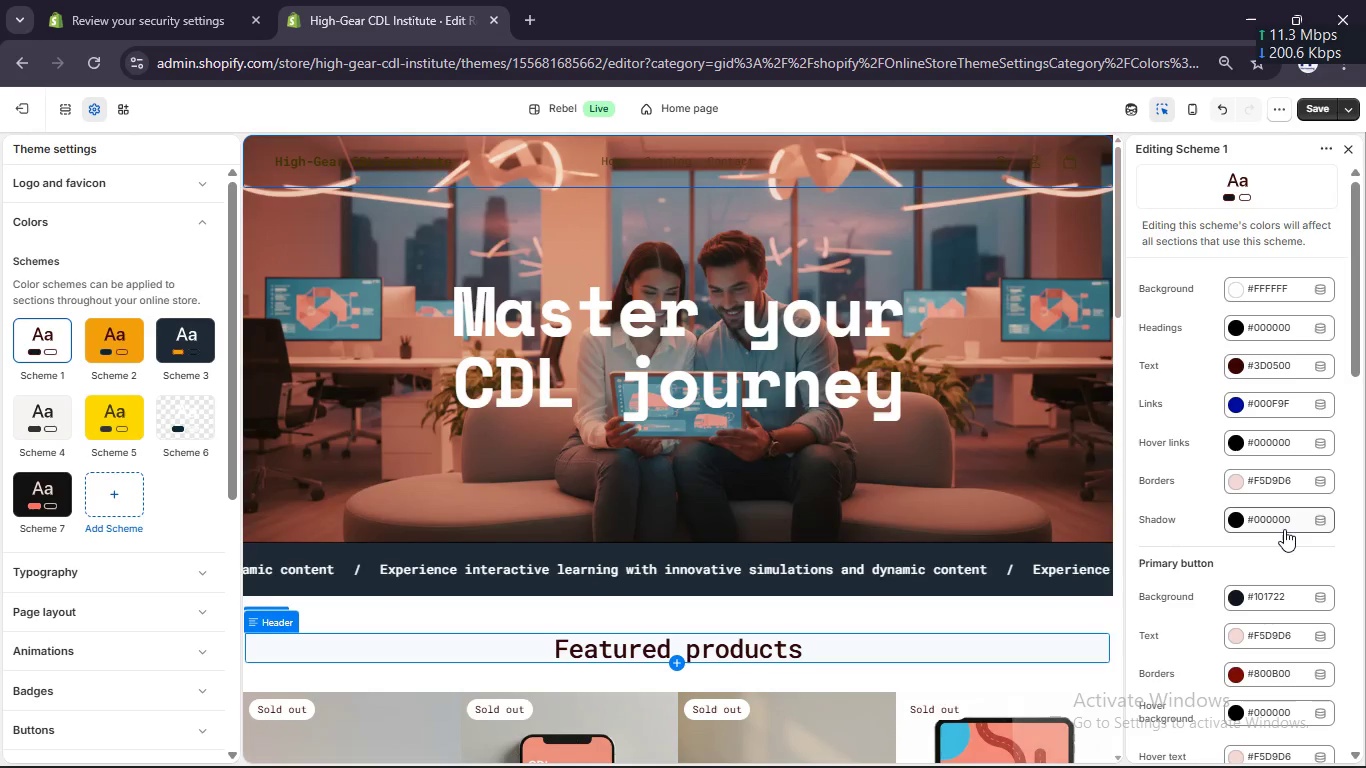 
wait(6.92)
 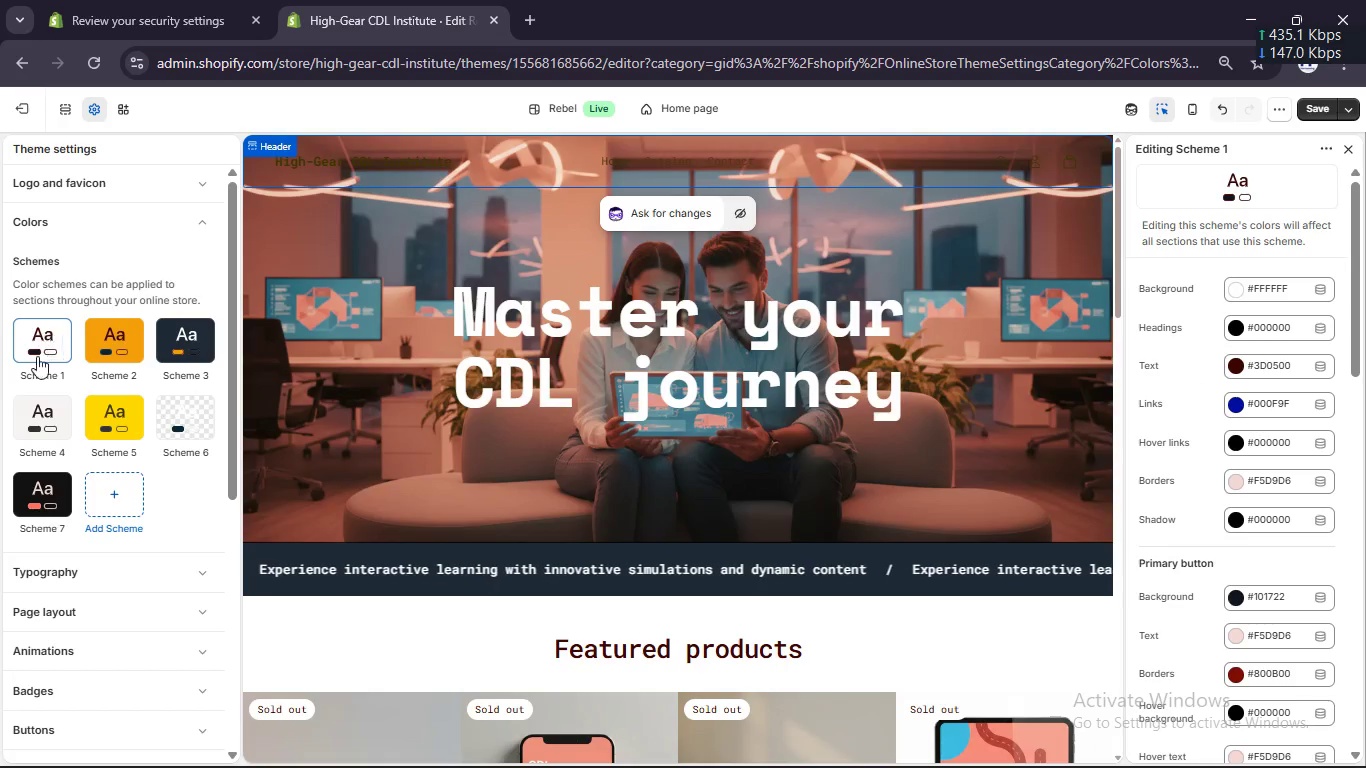 
scroll: coordinate [1285, 535], scroll_direction: down, amount: 2.0
 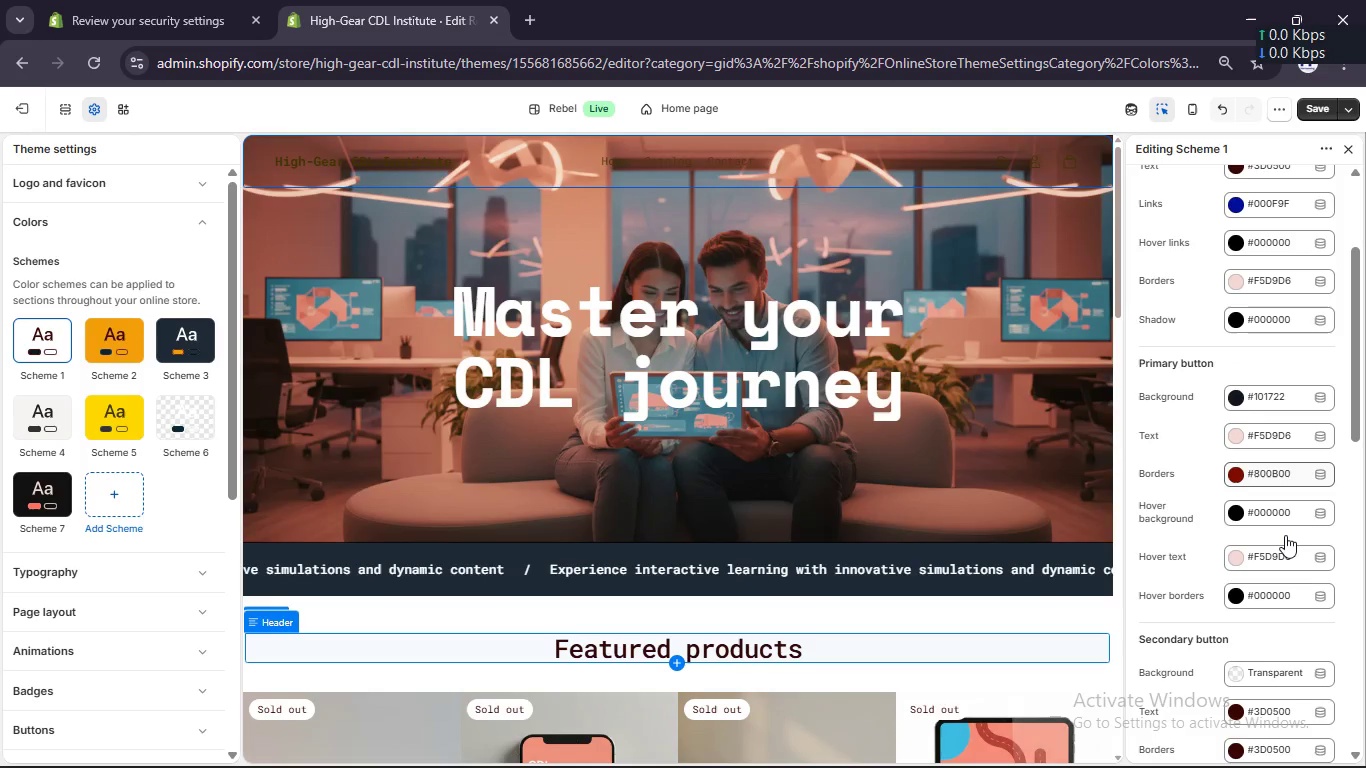 
scroll: coordinate [709, 441], scroll_direction: up, amount: 7.0
 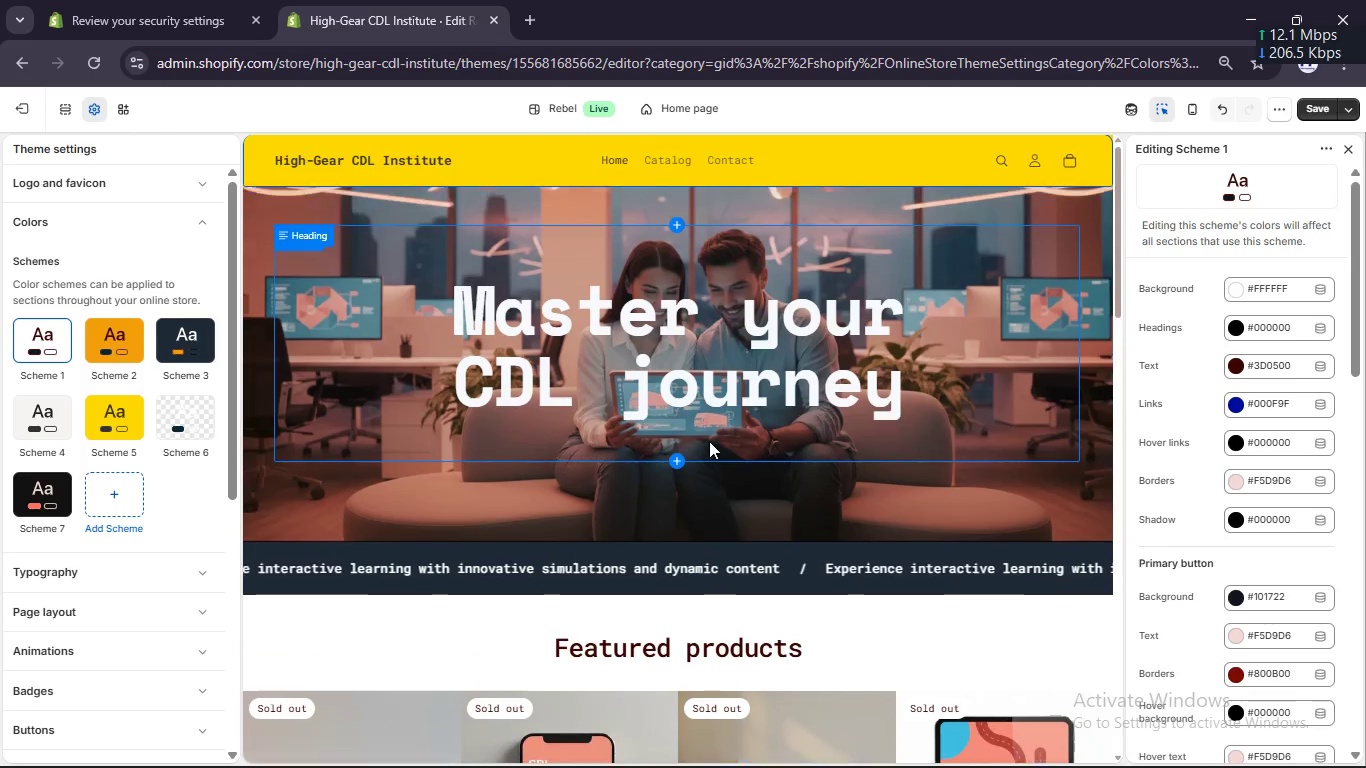 
scroll: coordinate [709, 441], scroll_direction: none, amount: 0.0
 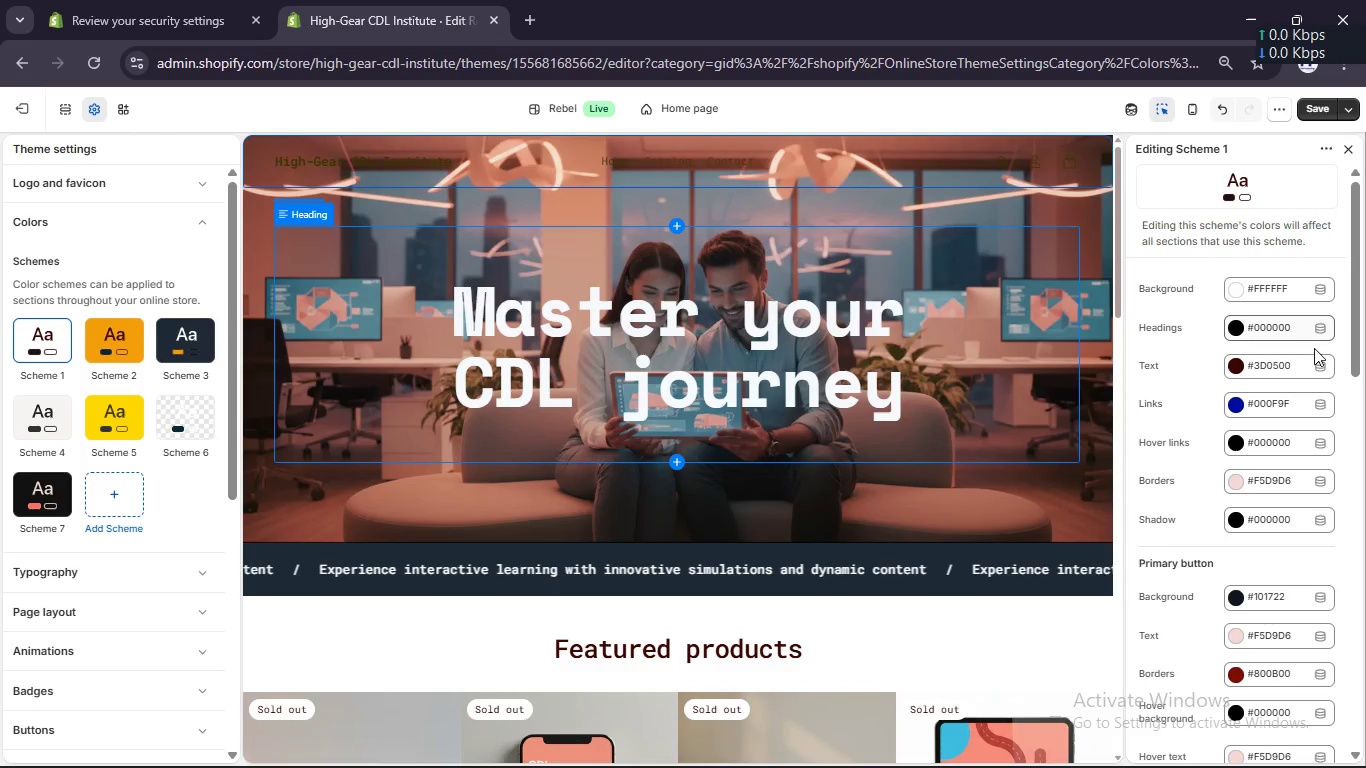 
left_click([1235, 364])
 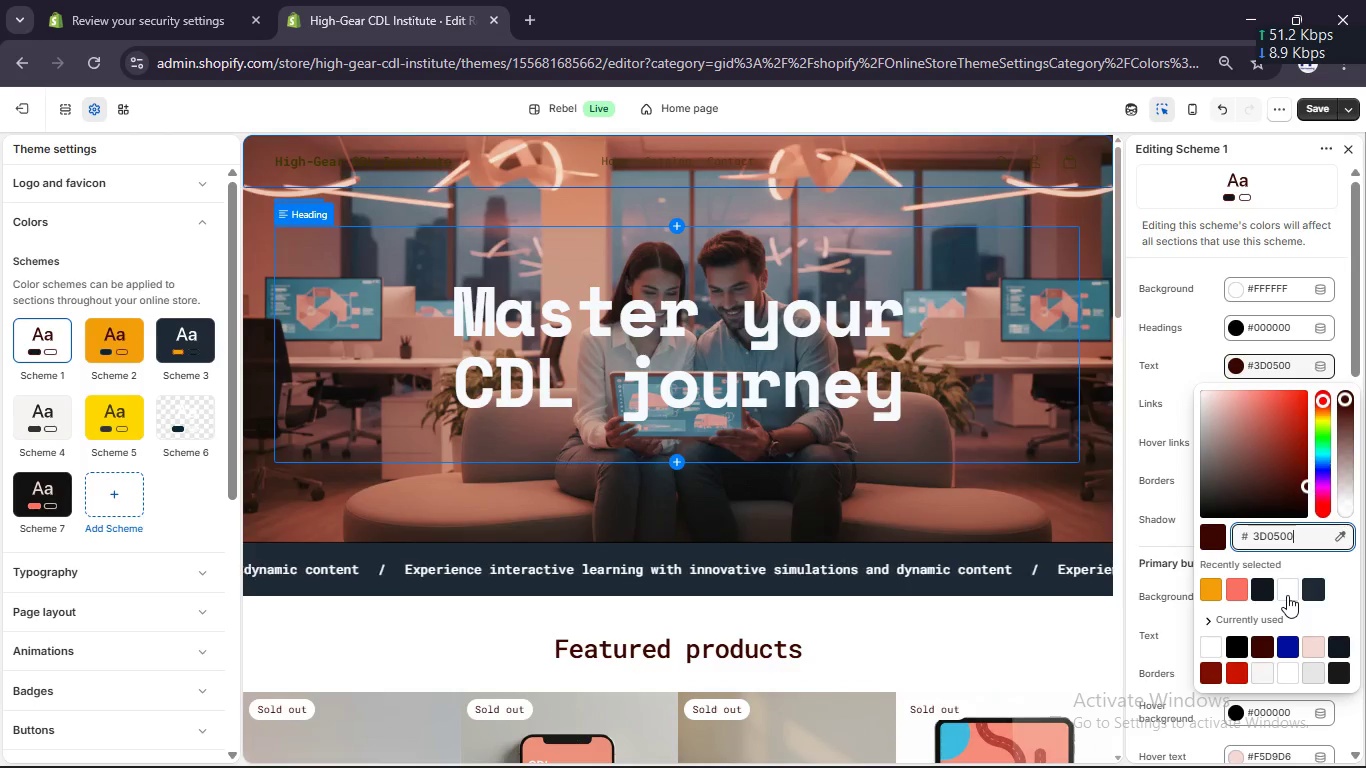 
left_click([1287, 595])
 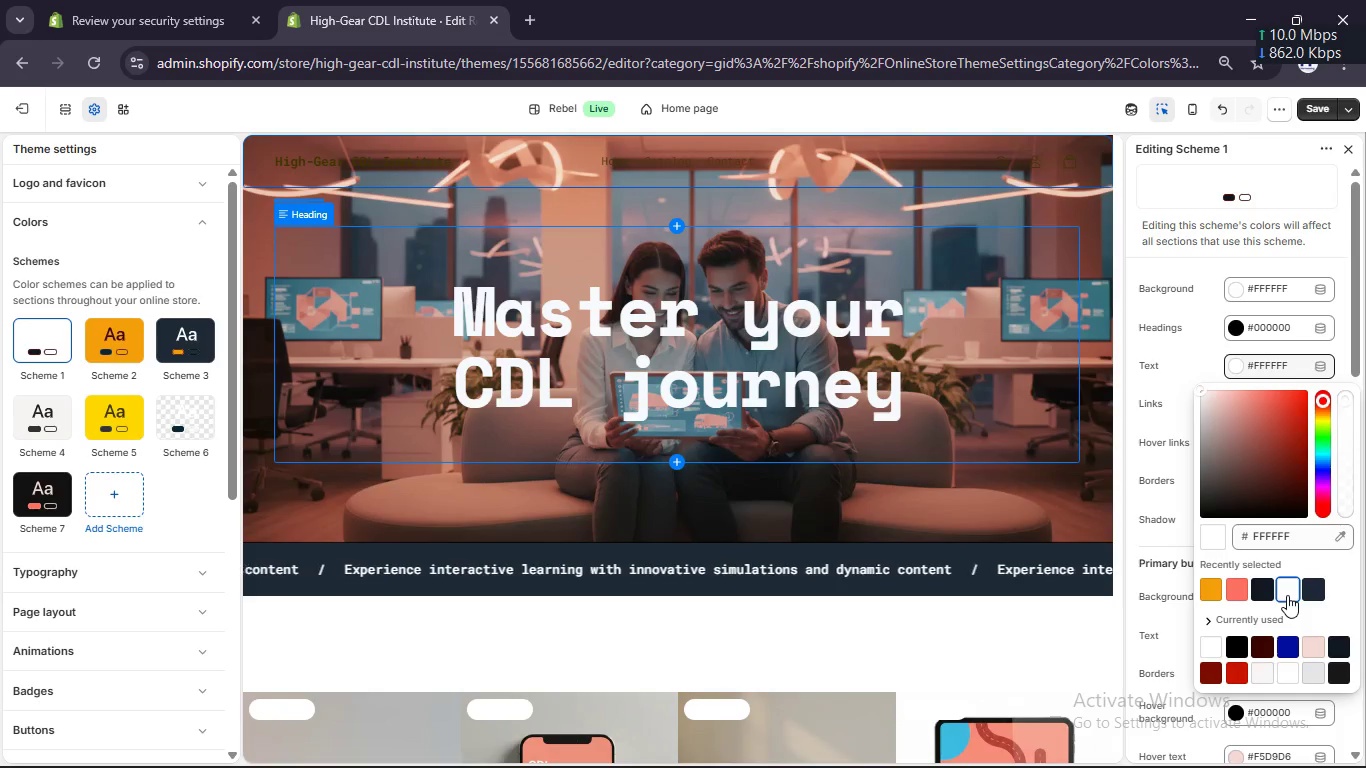 
wait(5.45)
 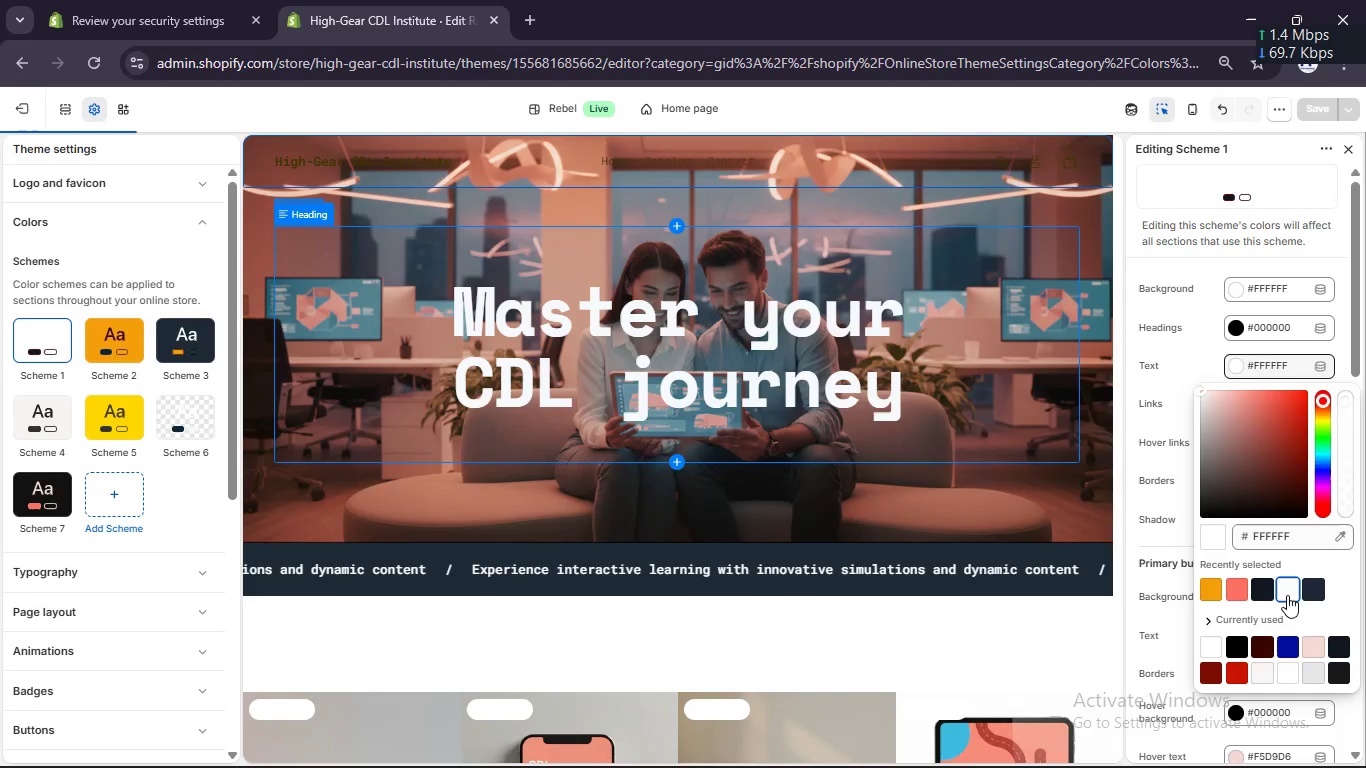 
left_click([933, 158])
 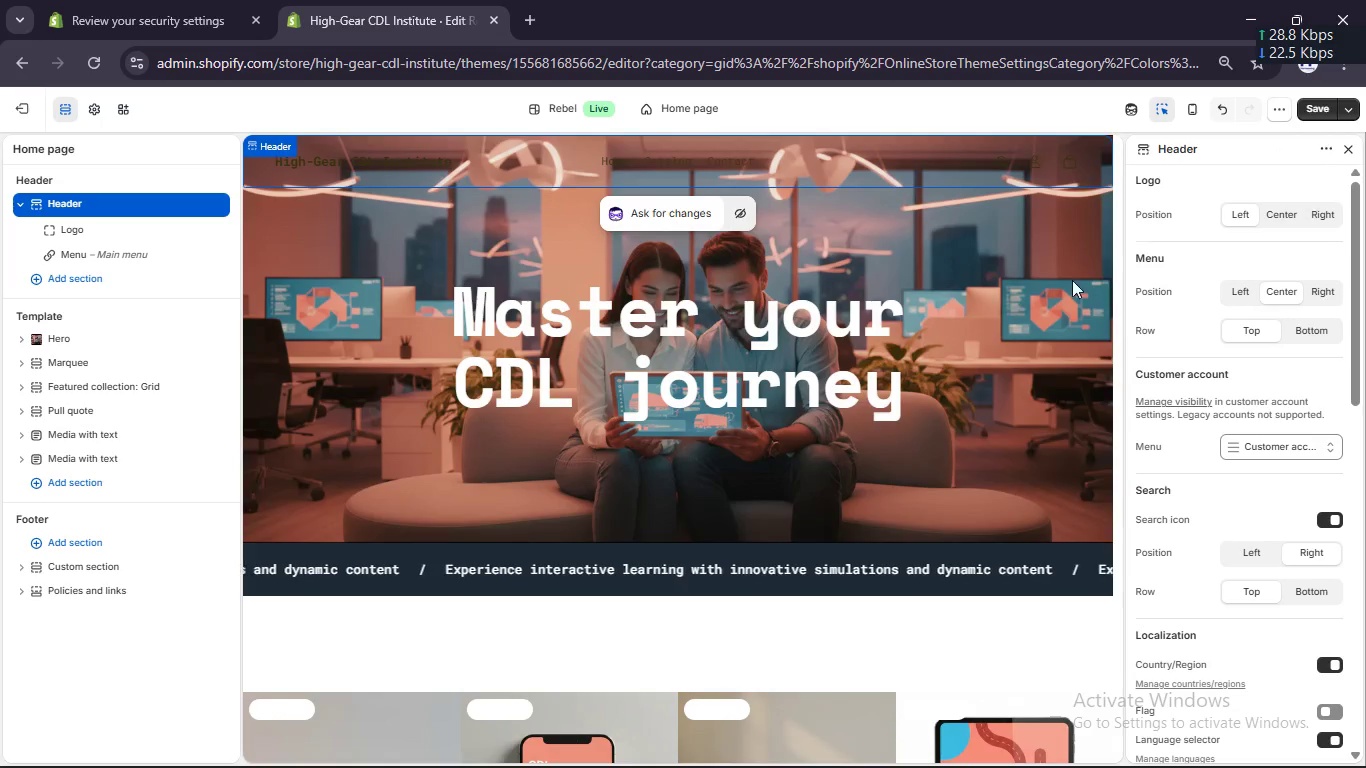 
scroll: coordinate [1231, 490], scroll_direction: down, amount: 7.0
 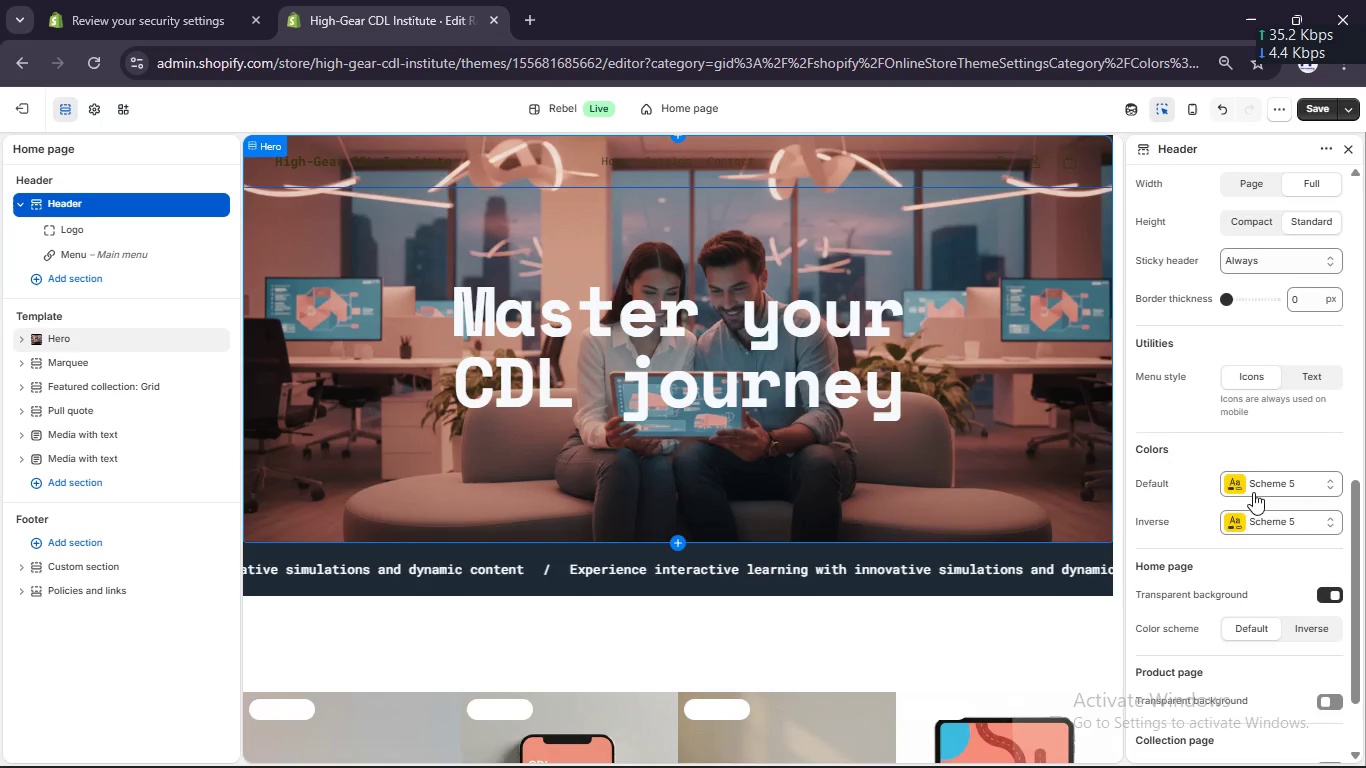 
left_click([1240, 479])
 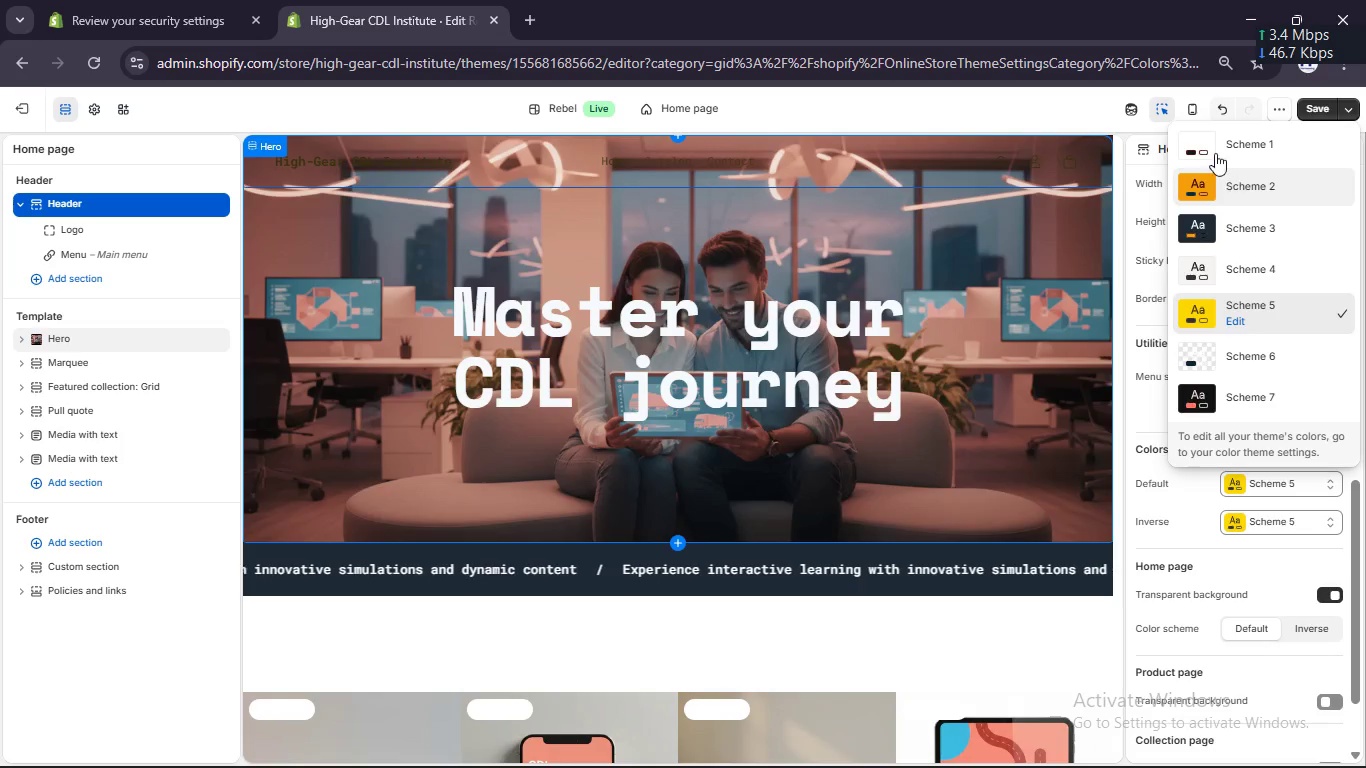 
left_click([1209, 142])
 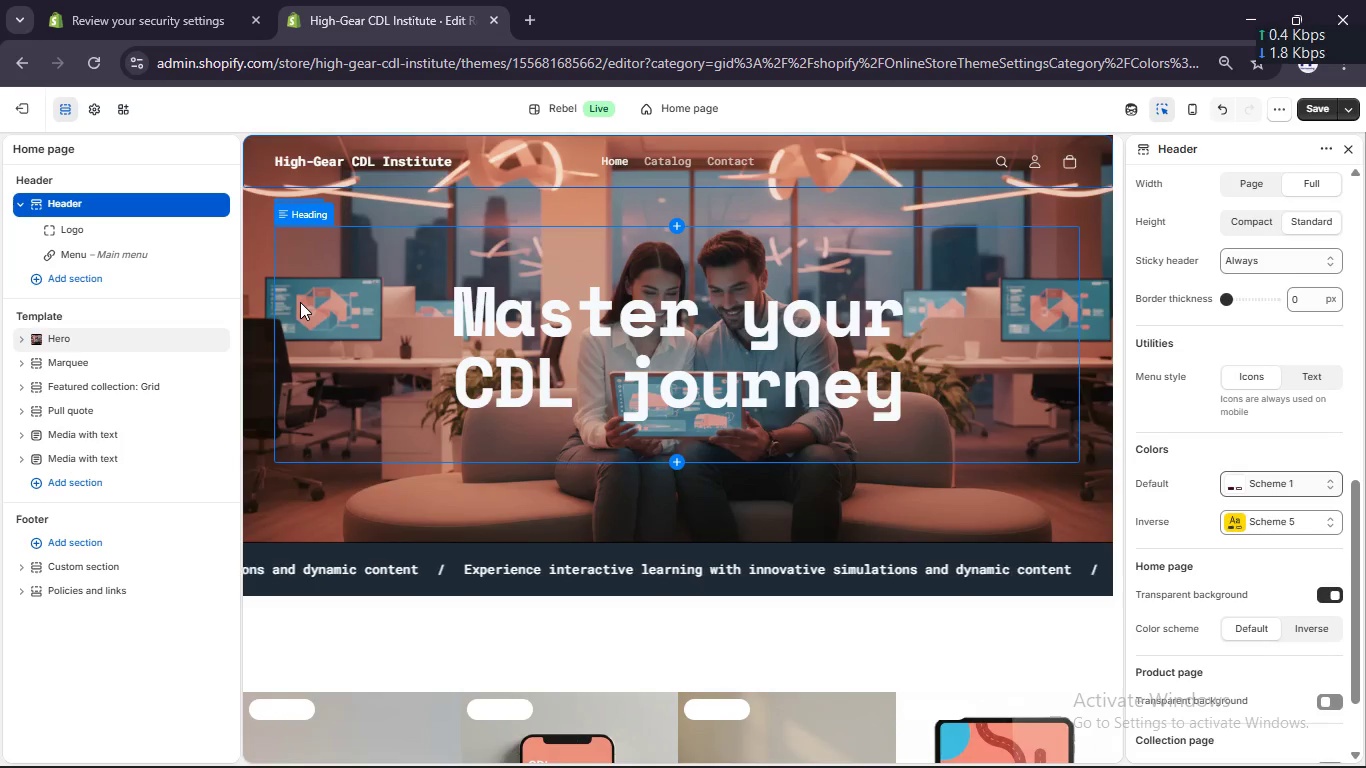 
wait(35.7)
 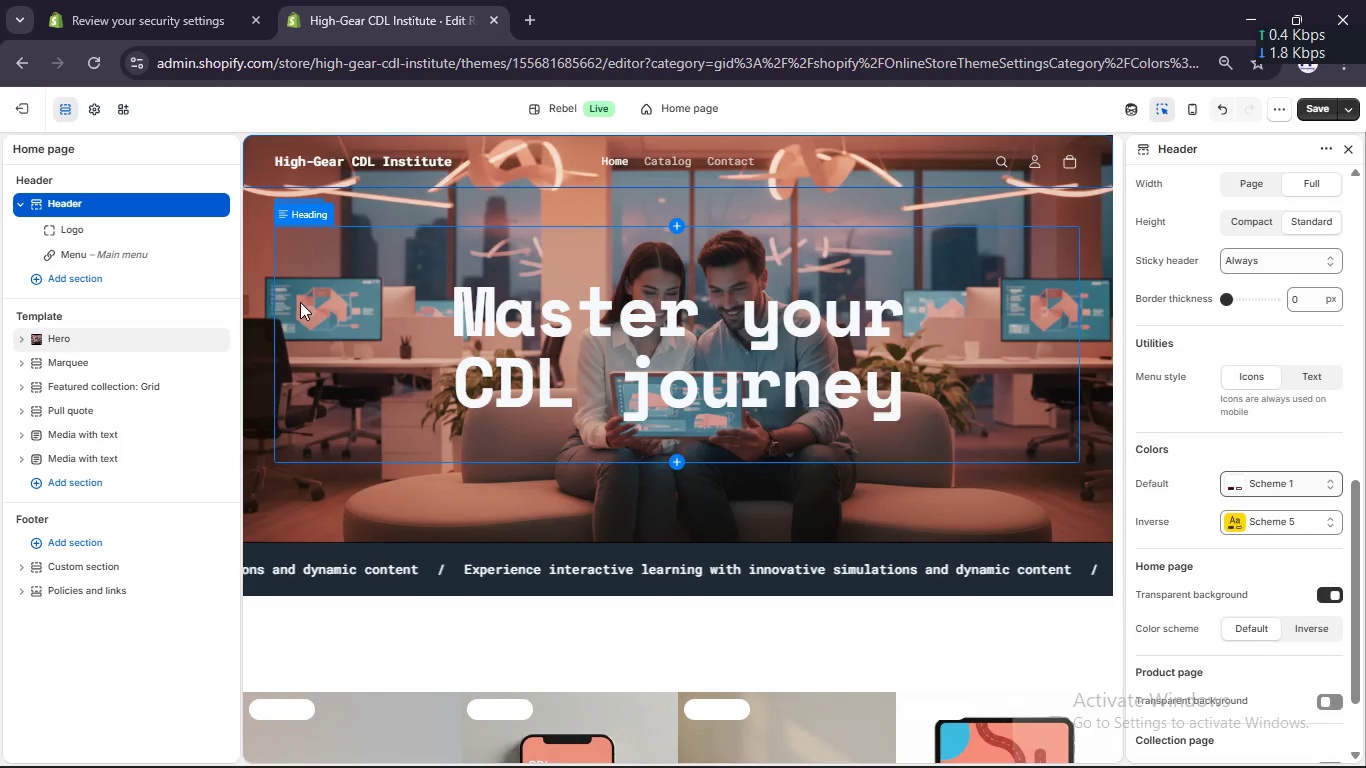 
left_click([145, 198])
 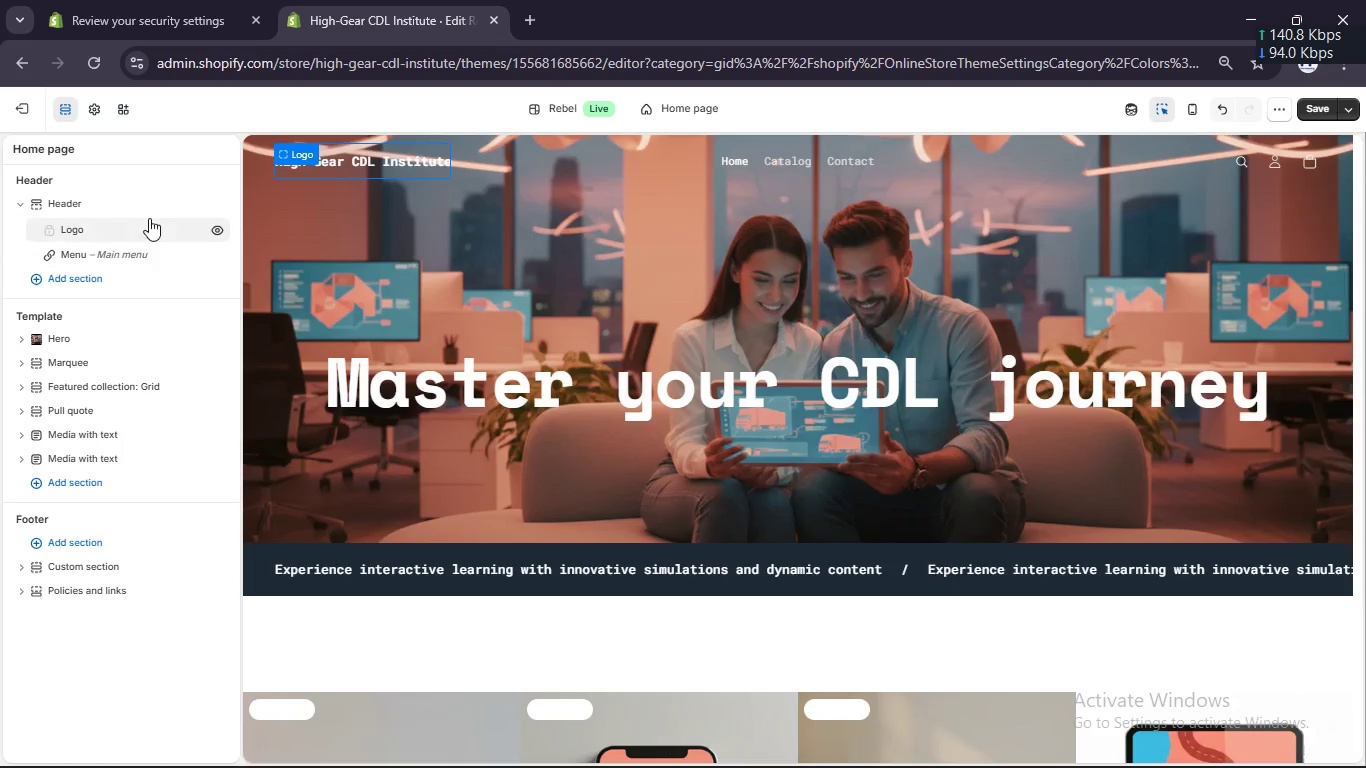 
left_click([146, 207])
 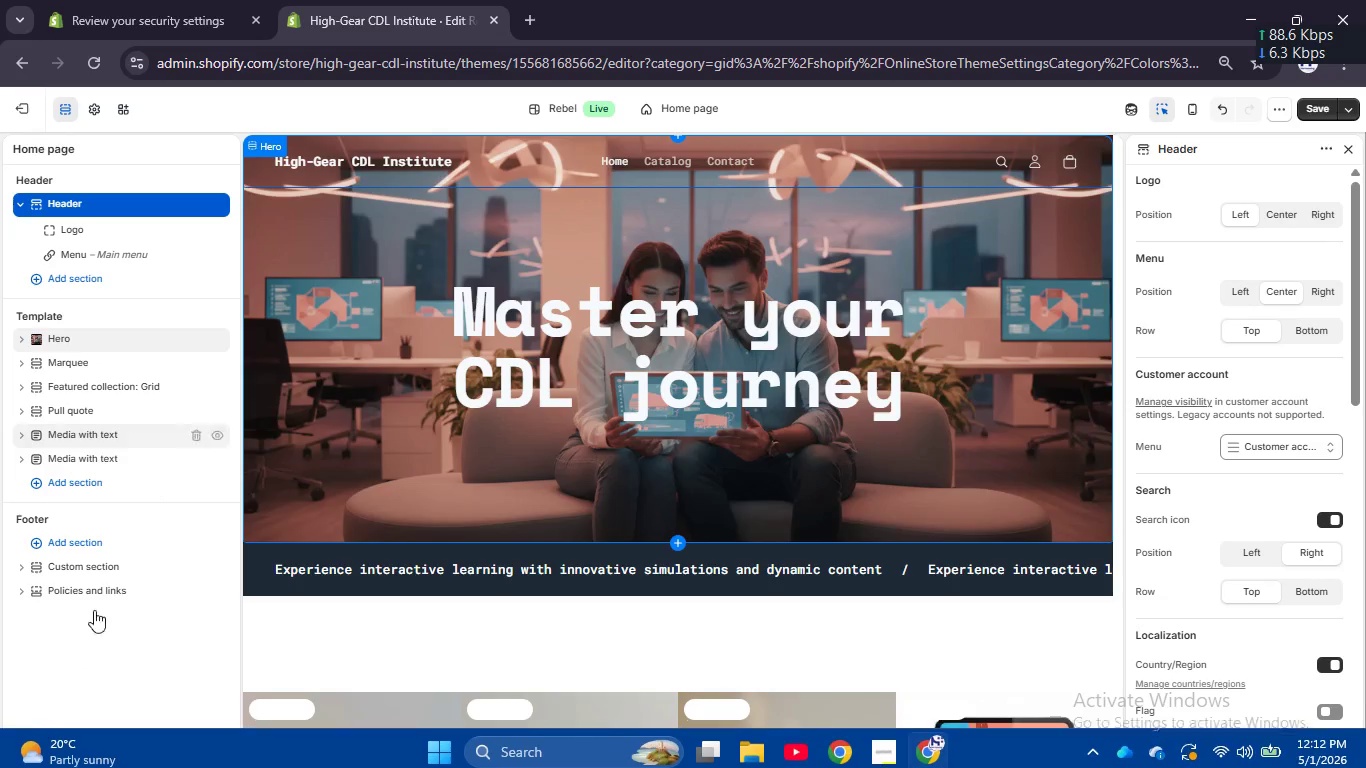 
wait(6.03)
 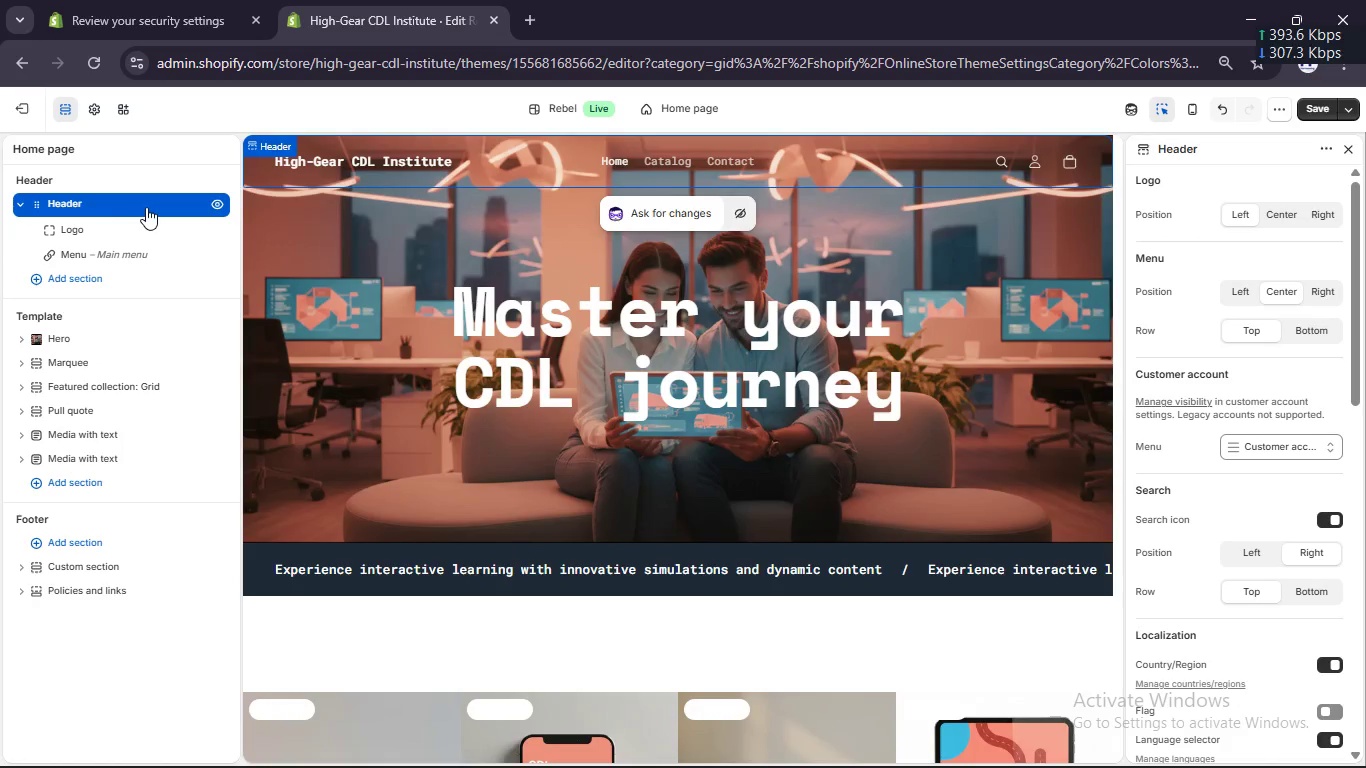 
scroll: coordinate [1206, 470], scroll_direction: down, amount: 5.0
 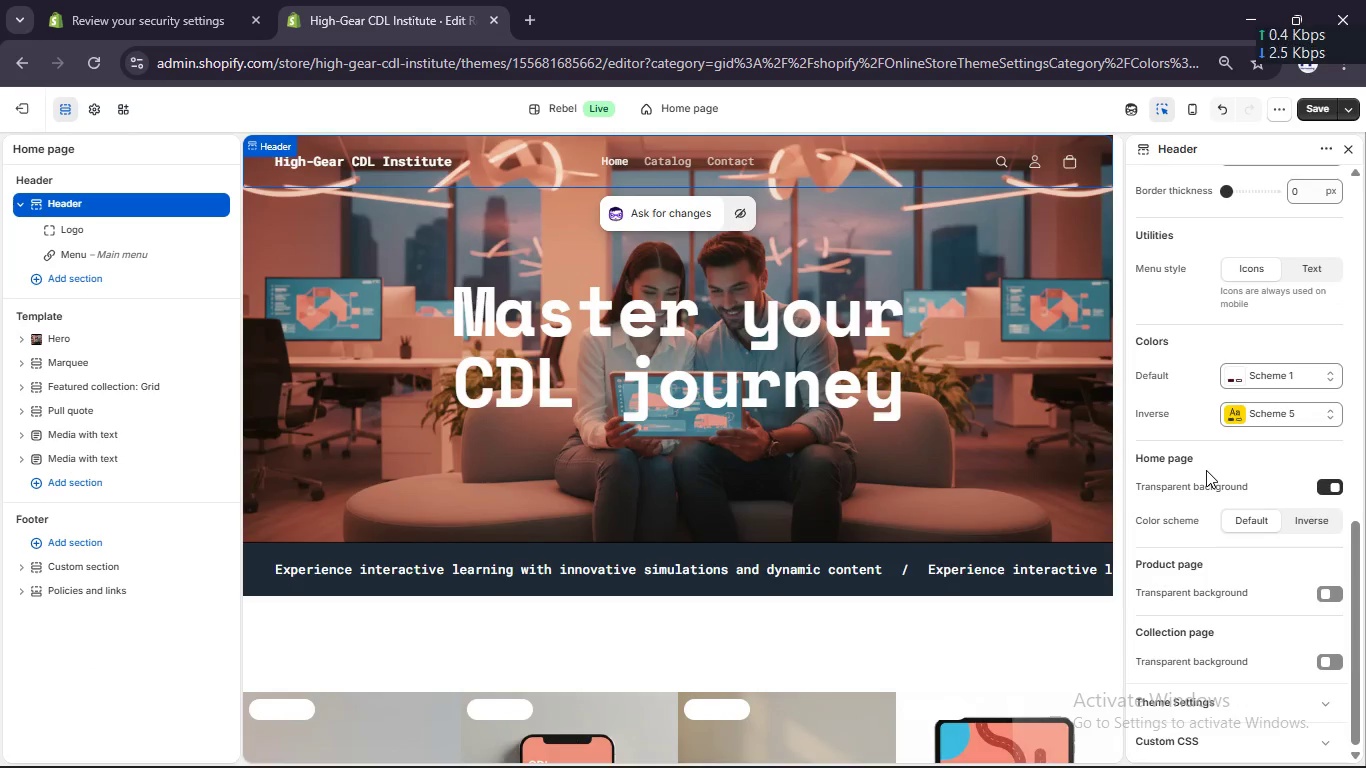 
scroll: coordinate [1270, 270], scroll_direction: up, amount: 1.0
 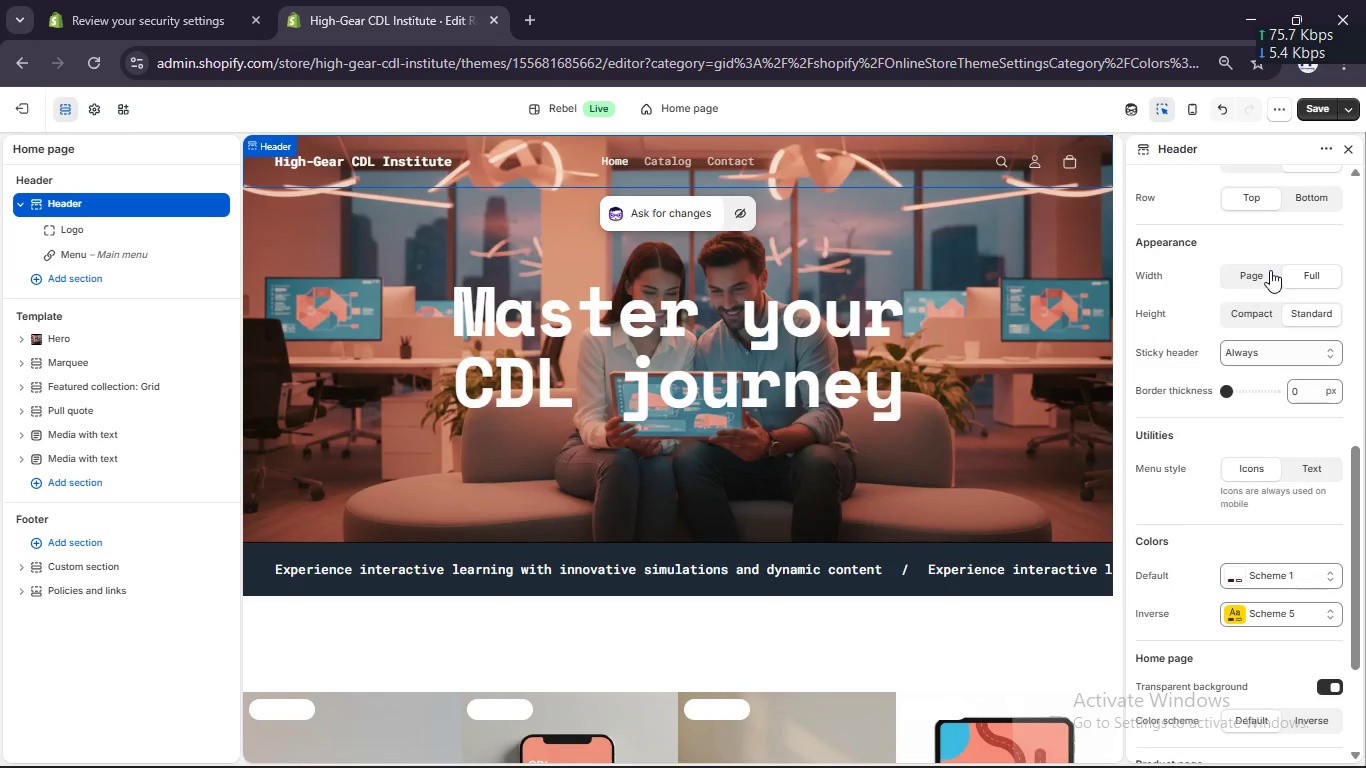 
scroll: coordinate [1275, 384], scroll_direction: none, amount: 0.0
 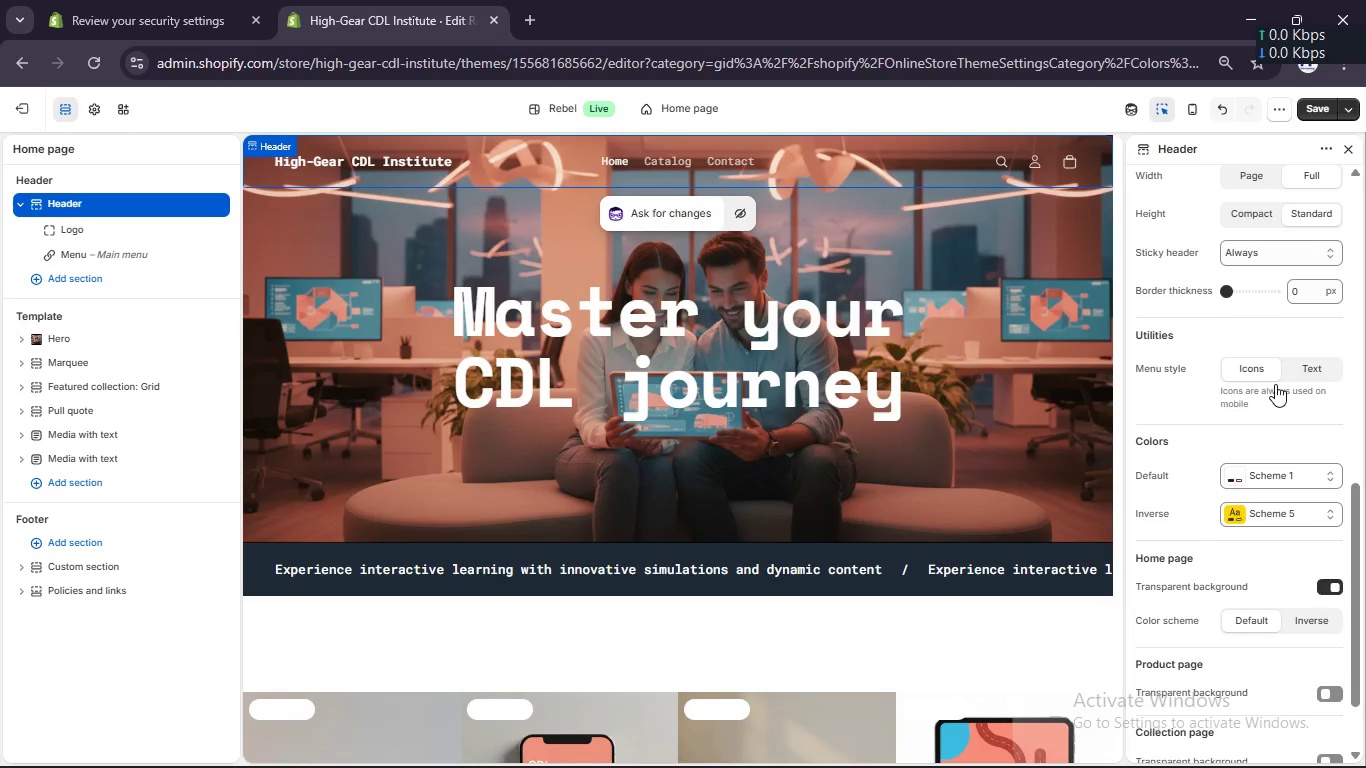 
scroll: coordinate [1275, 384], scroll_direction: down, amount: 1.0
 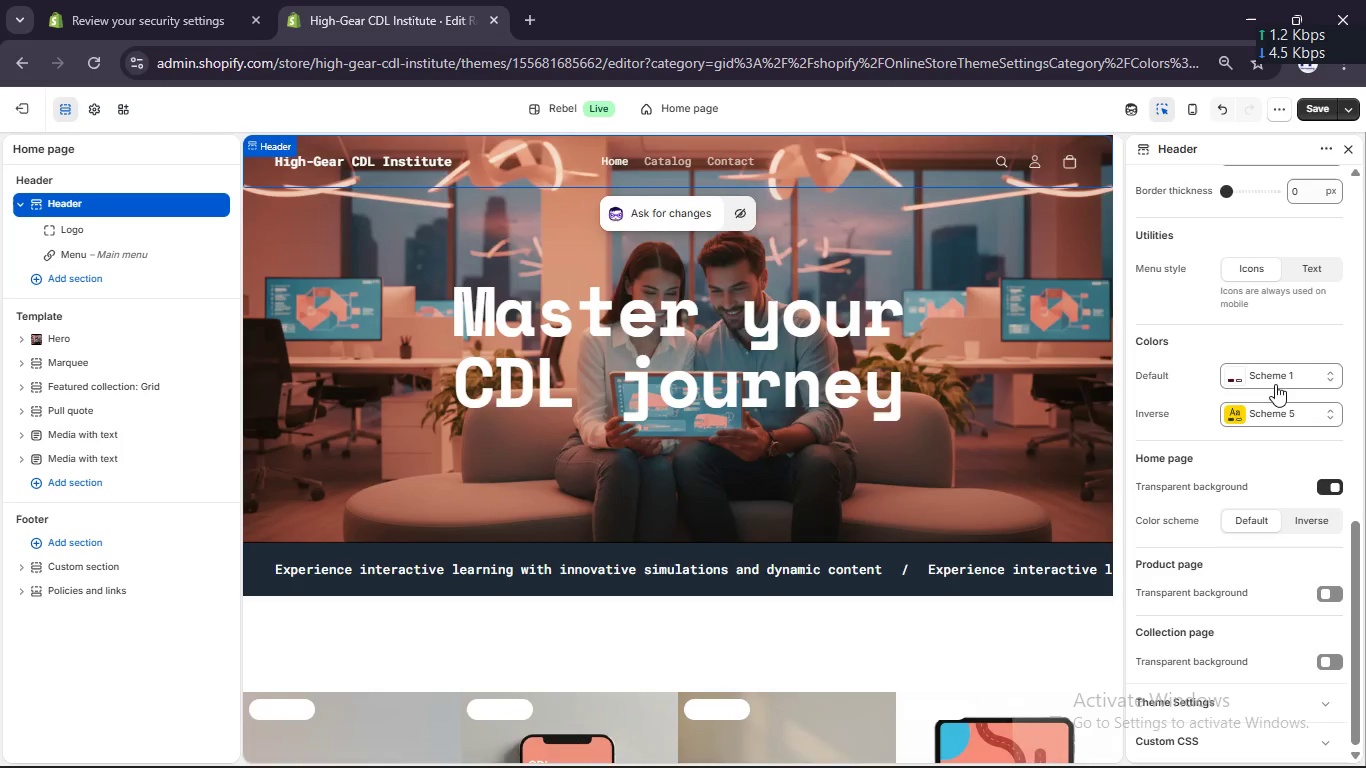 
scroll: coordinate [1275, 384], scroll_direction: up, amount: 5.0
 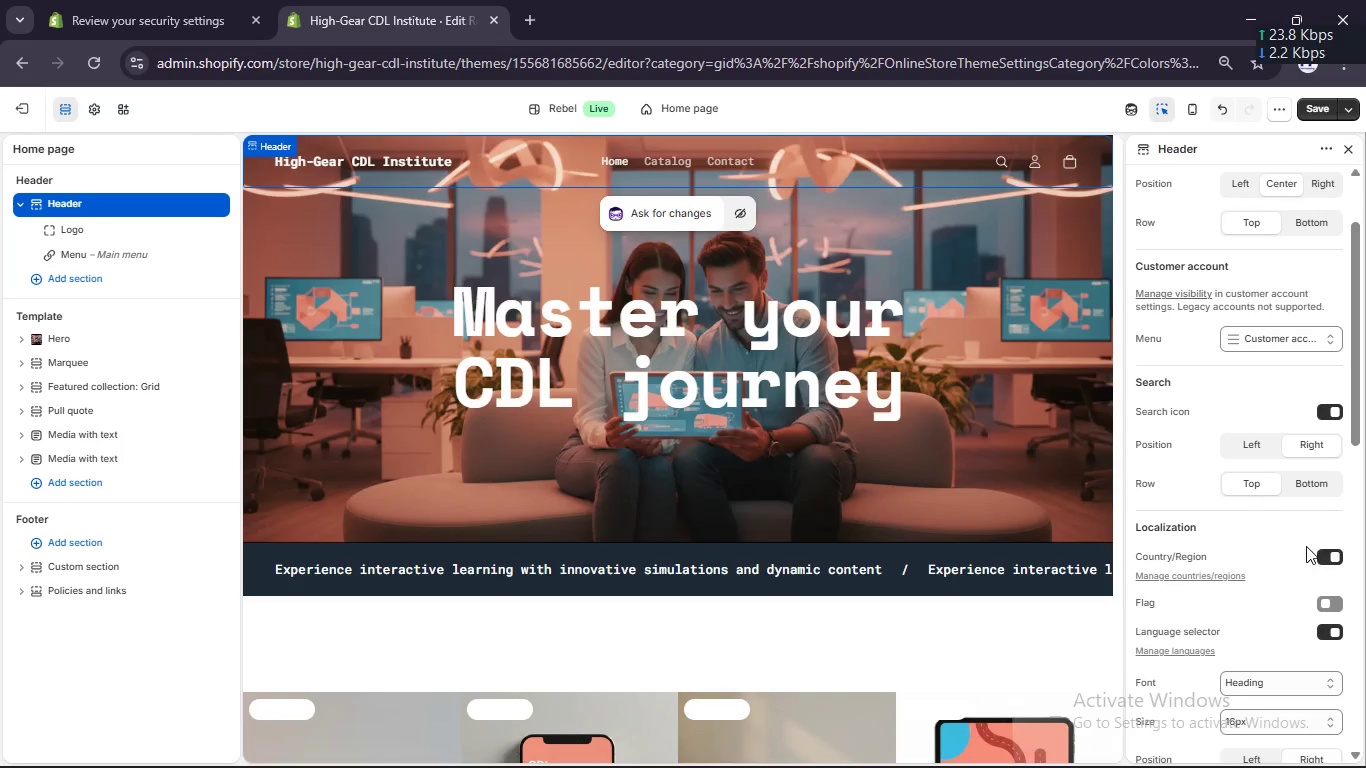 
scroll: coordinate [1306, 546], scroll_direction: none, amount: 0.0
 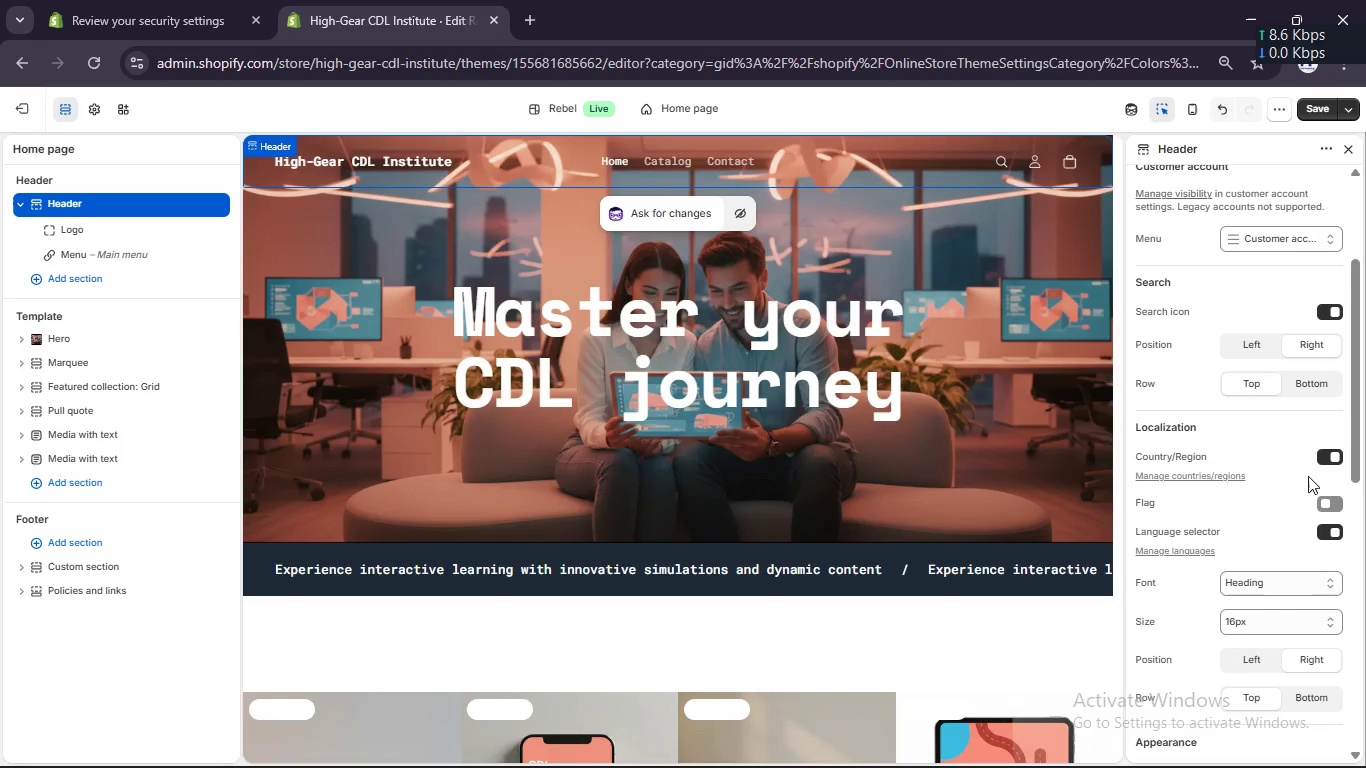 
left_click([1321, 528])
 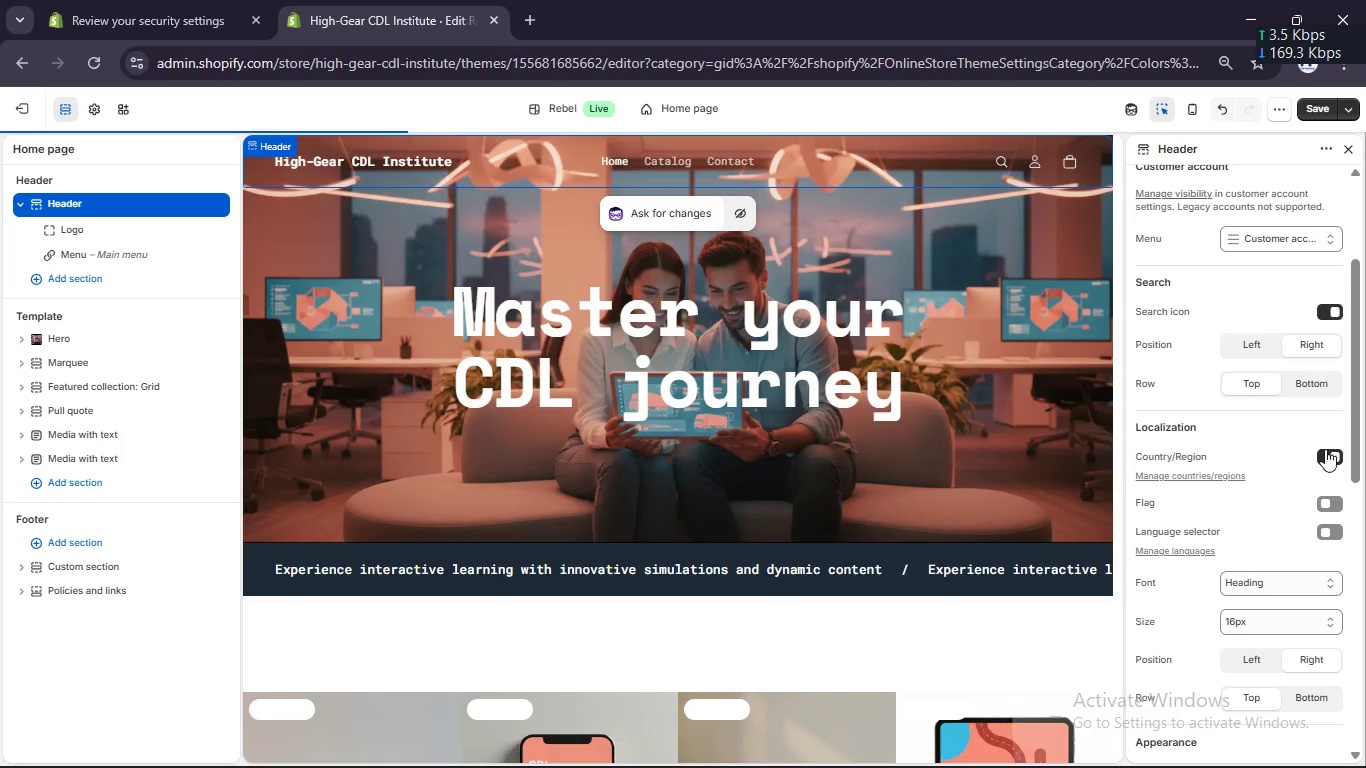 
left_click([1324, 451])
 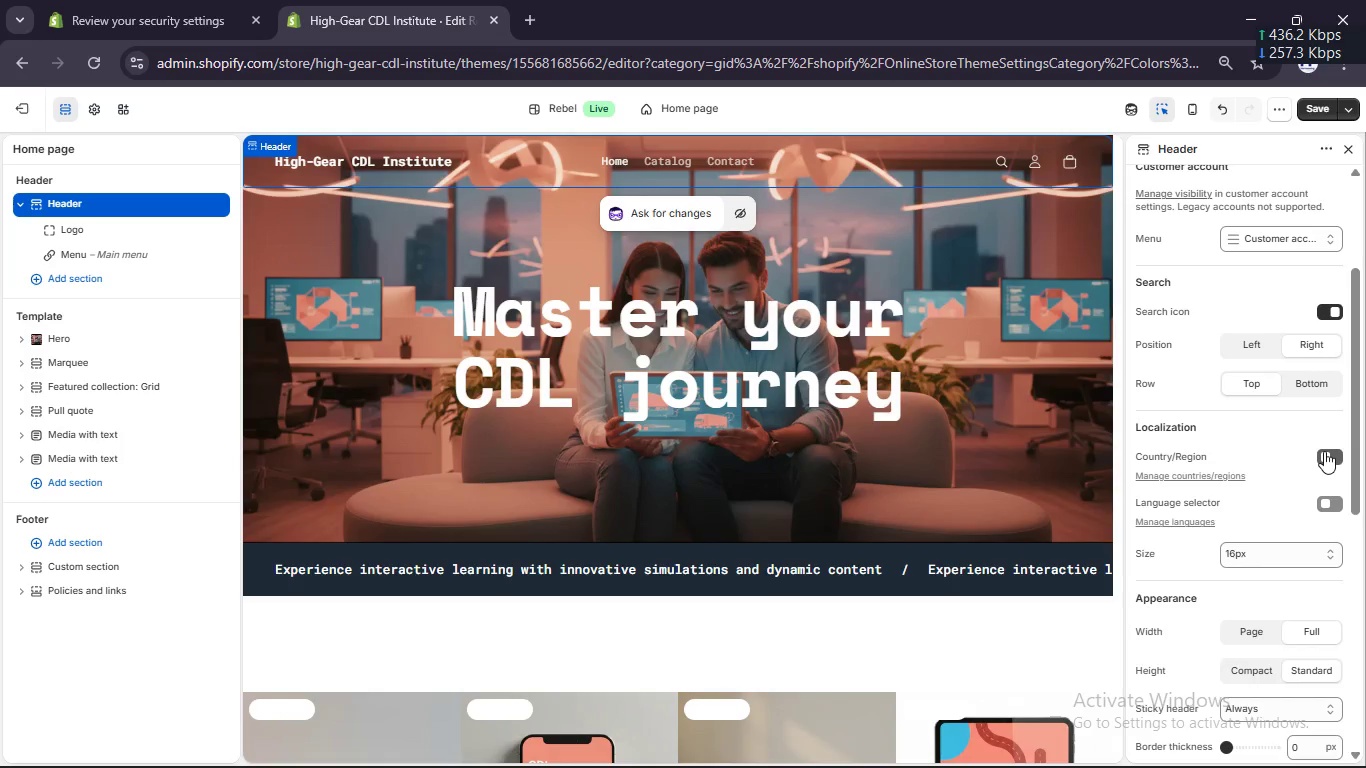 
scroll: coordinate [1324, 451], scroll_direction: none, amount: 0.0
 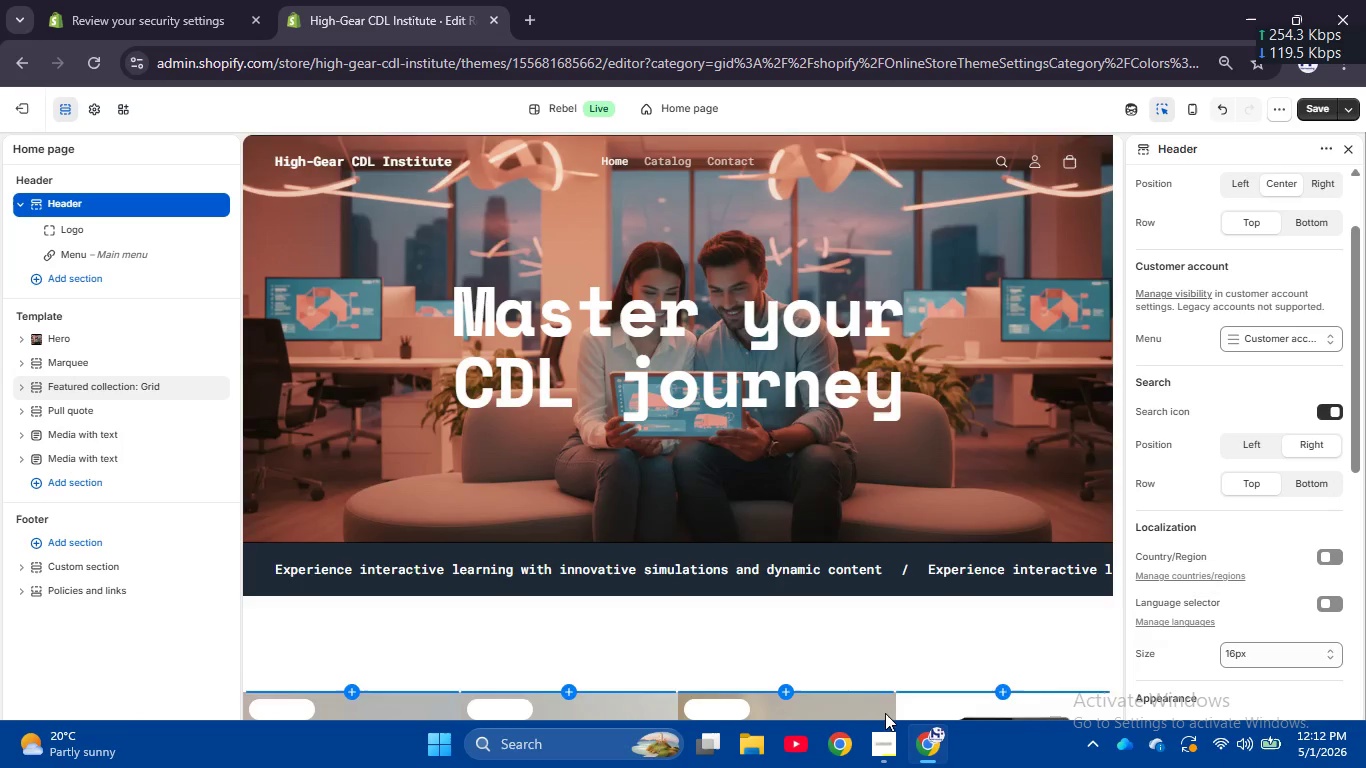 
left_click([880, 740])